 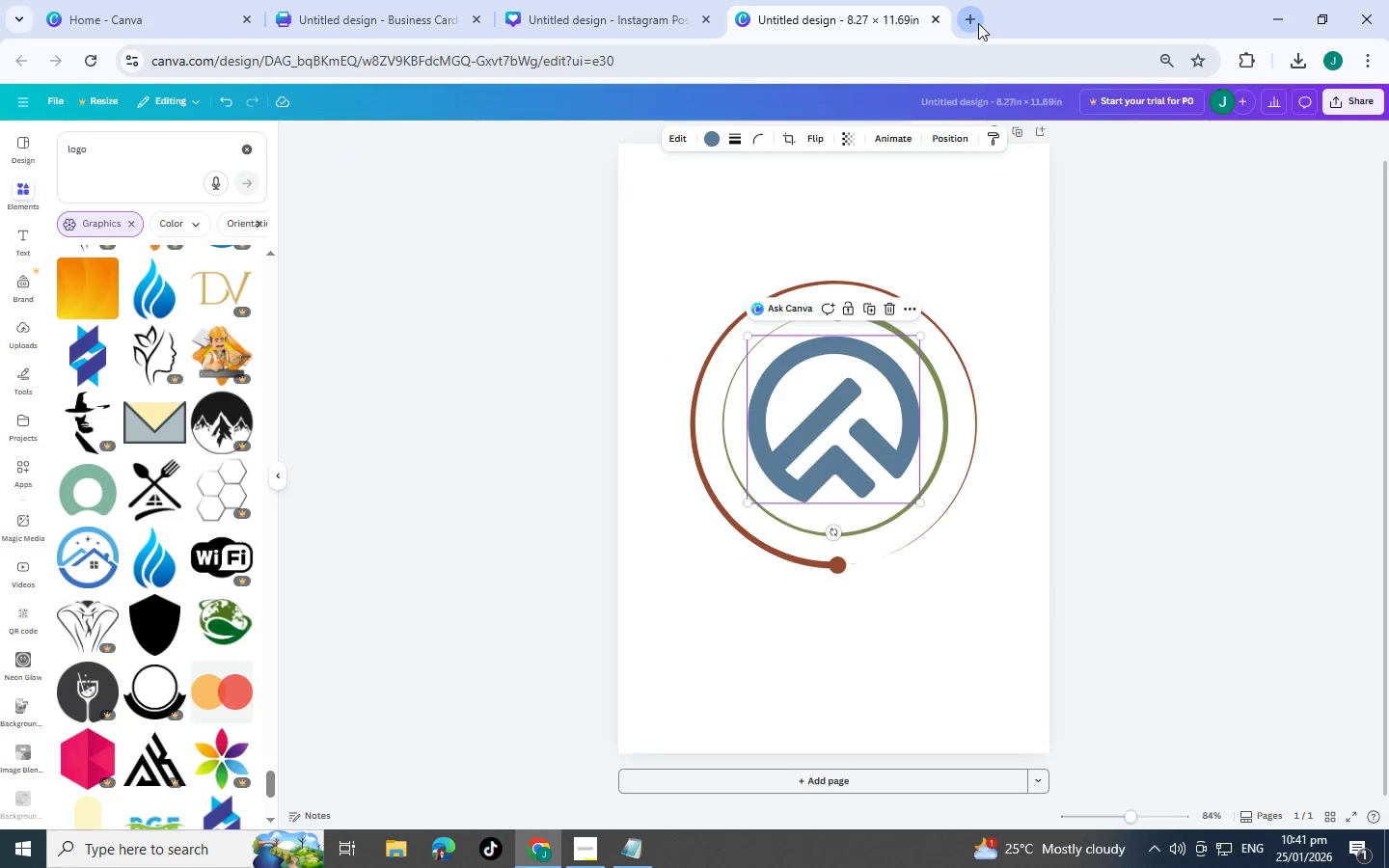 
key(G)
 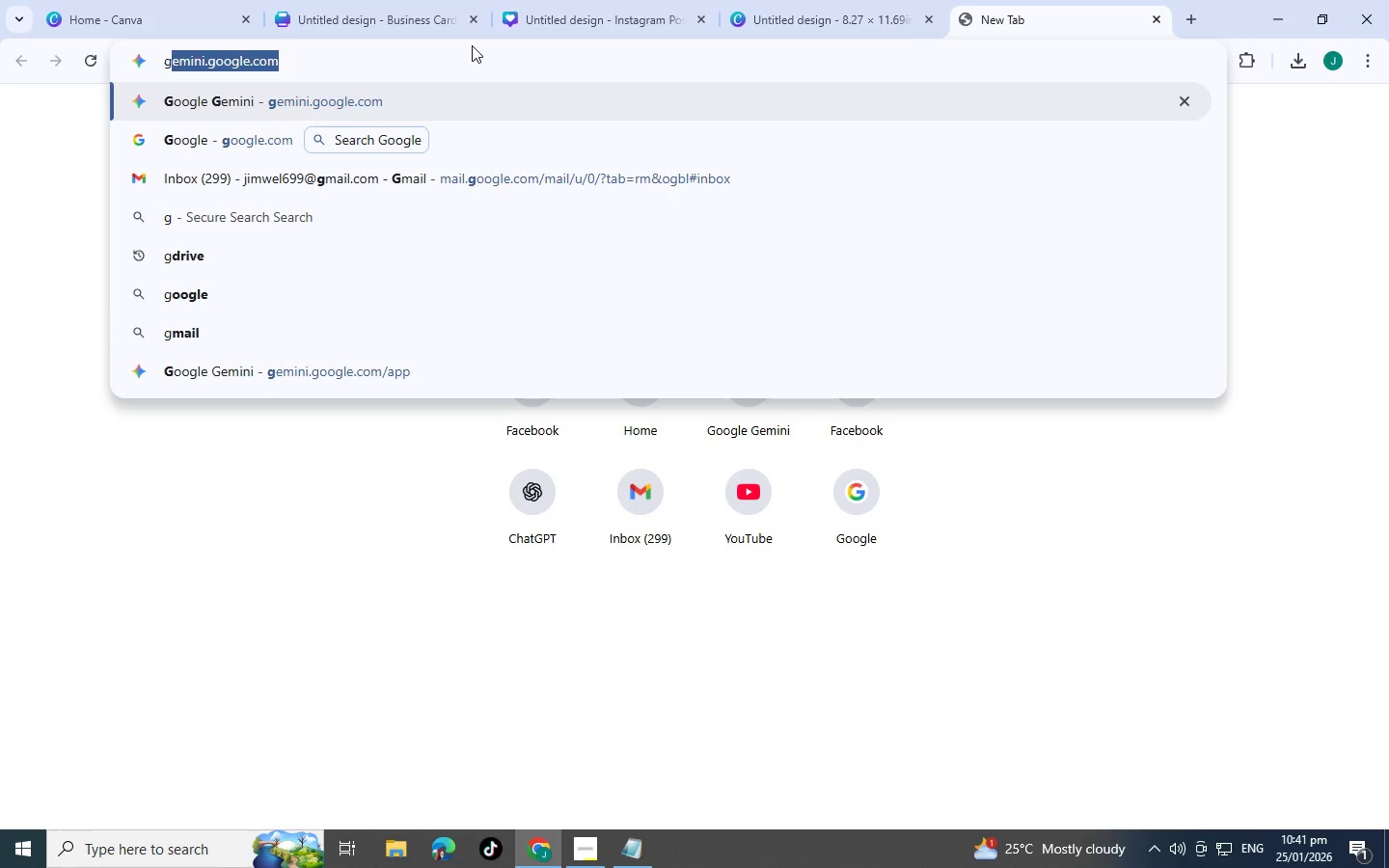 
type(oogle.conm)
key(Backspace)
key(Backspace)
type(m)
 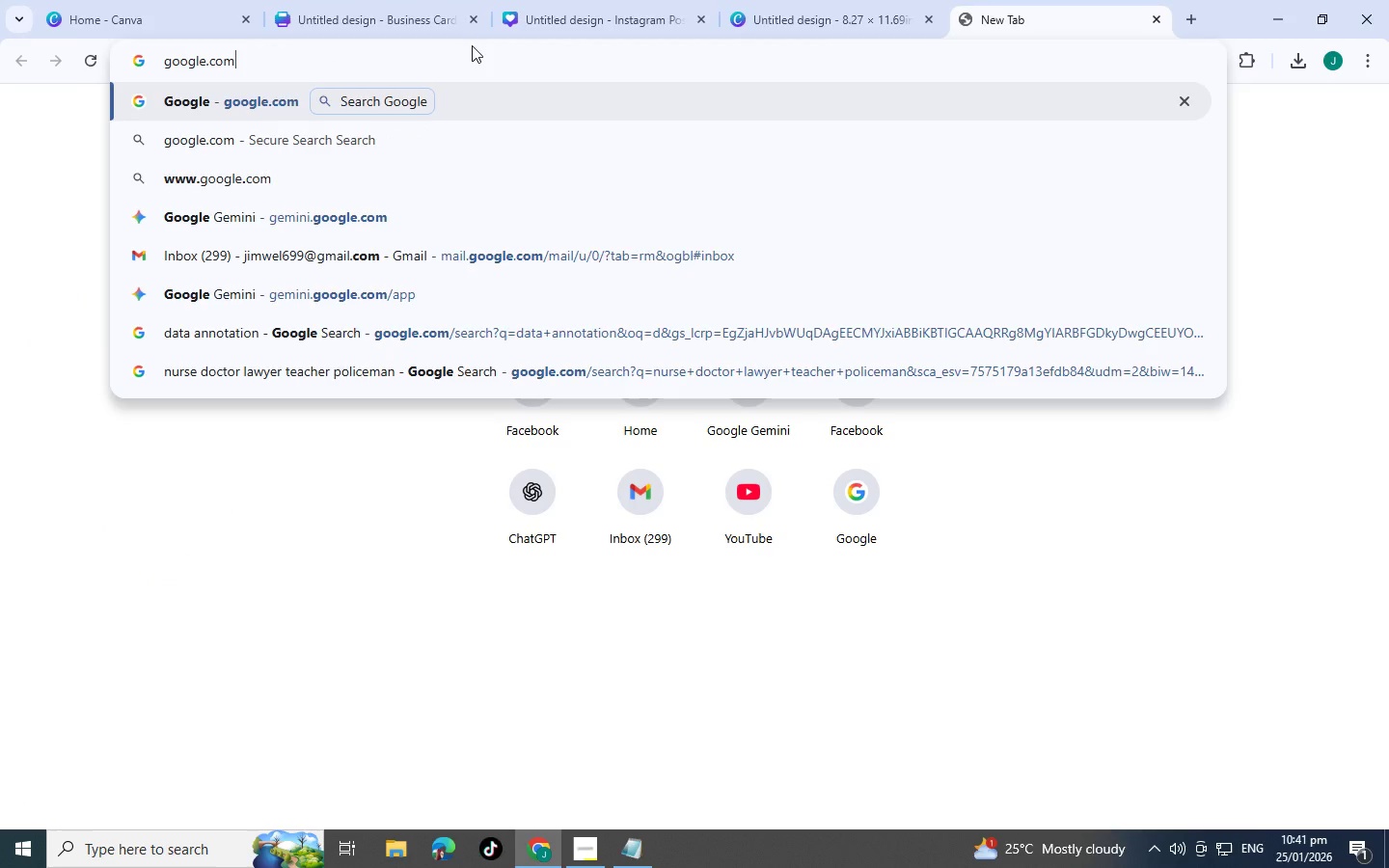 
key(Enter)
 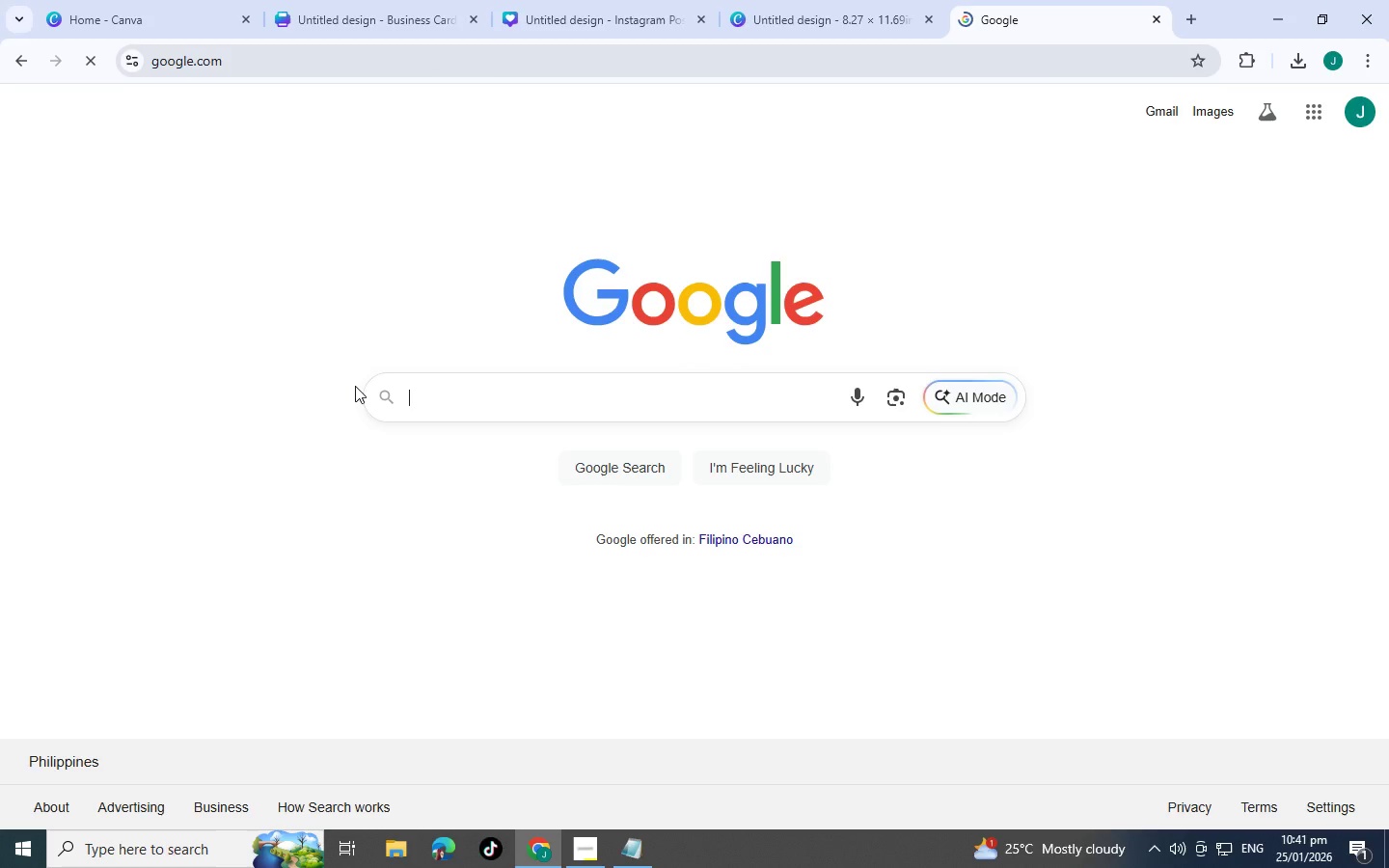 
key(Control+V)
 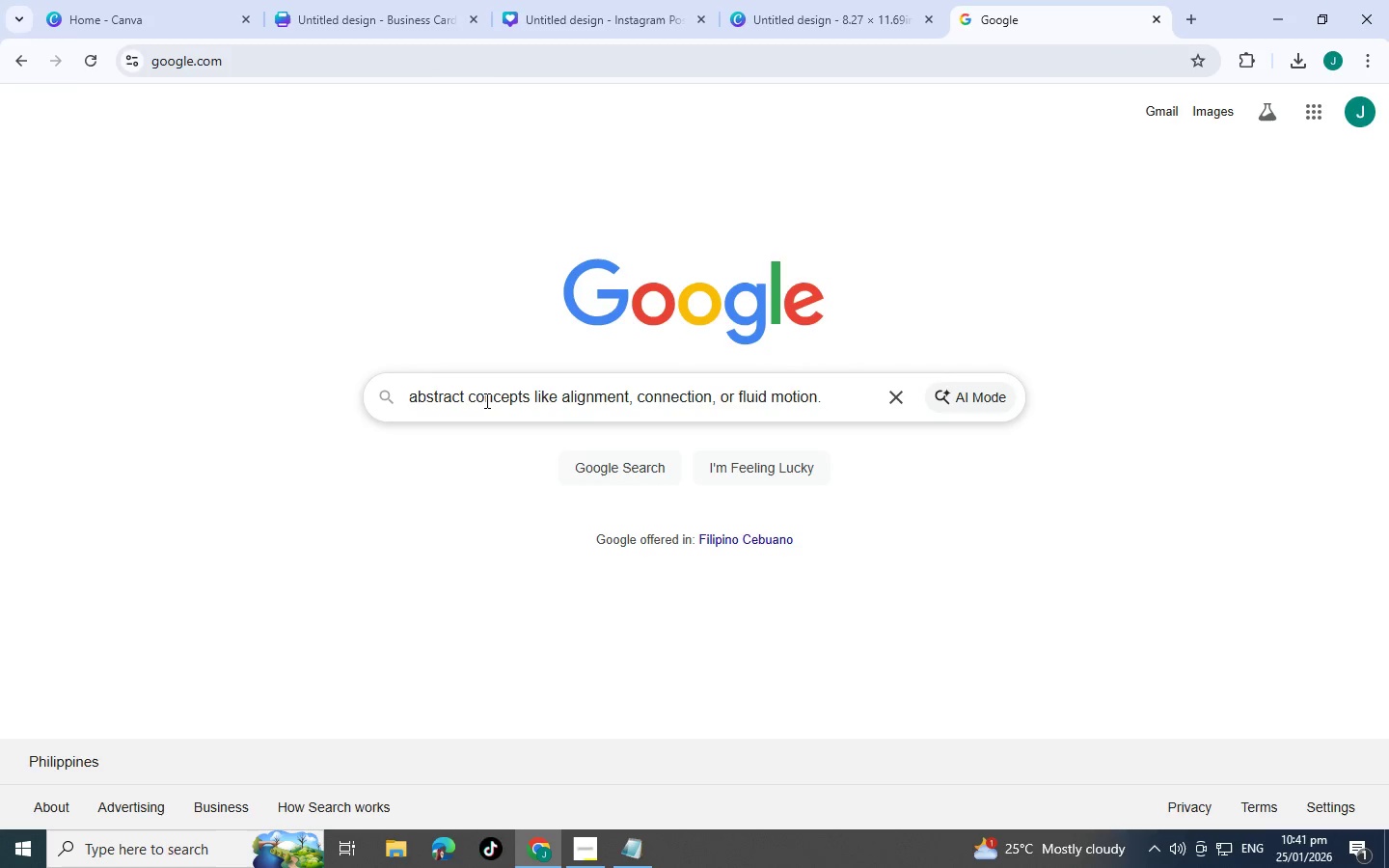 
key(Enter)
 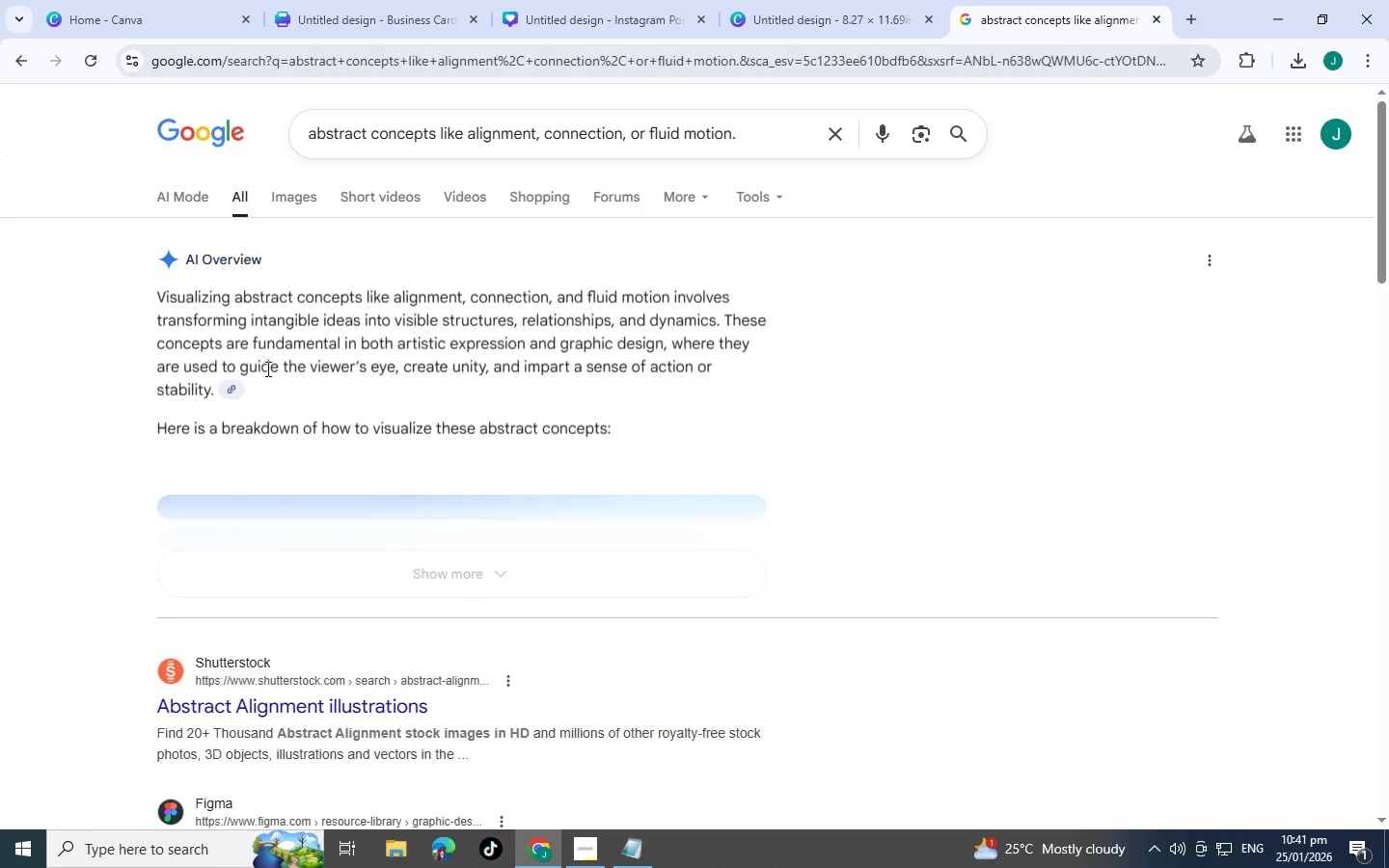 
scroll: coordinate [357, 320], scroll_direction: down, amount: 1.0
 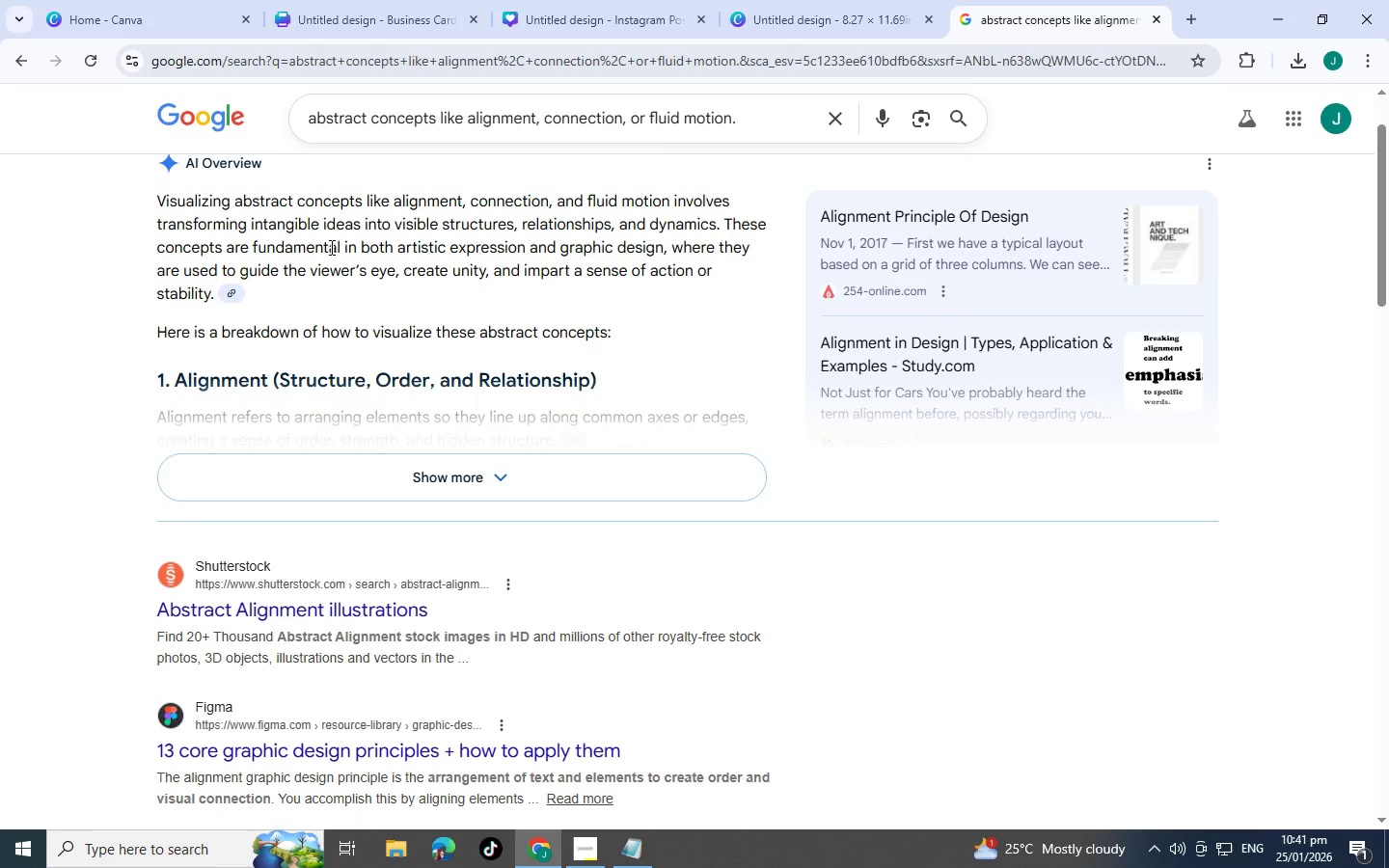 
wait(9.58)
 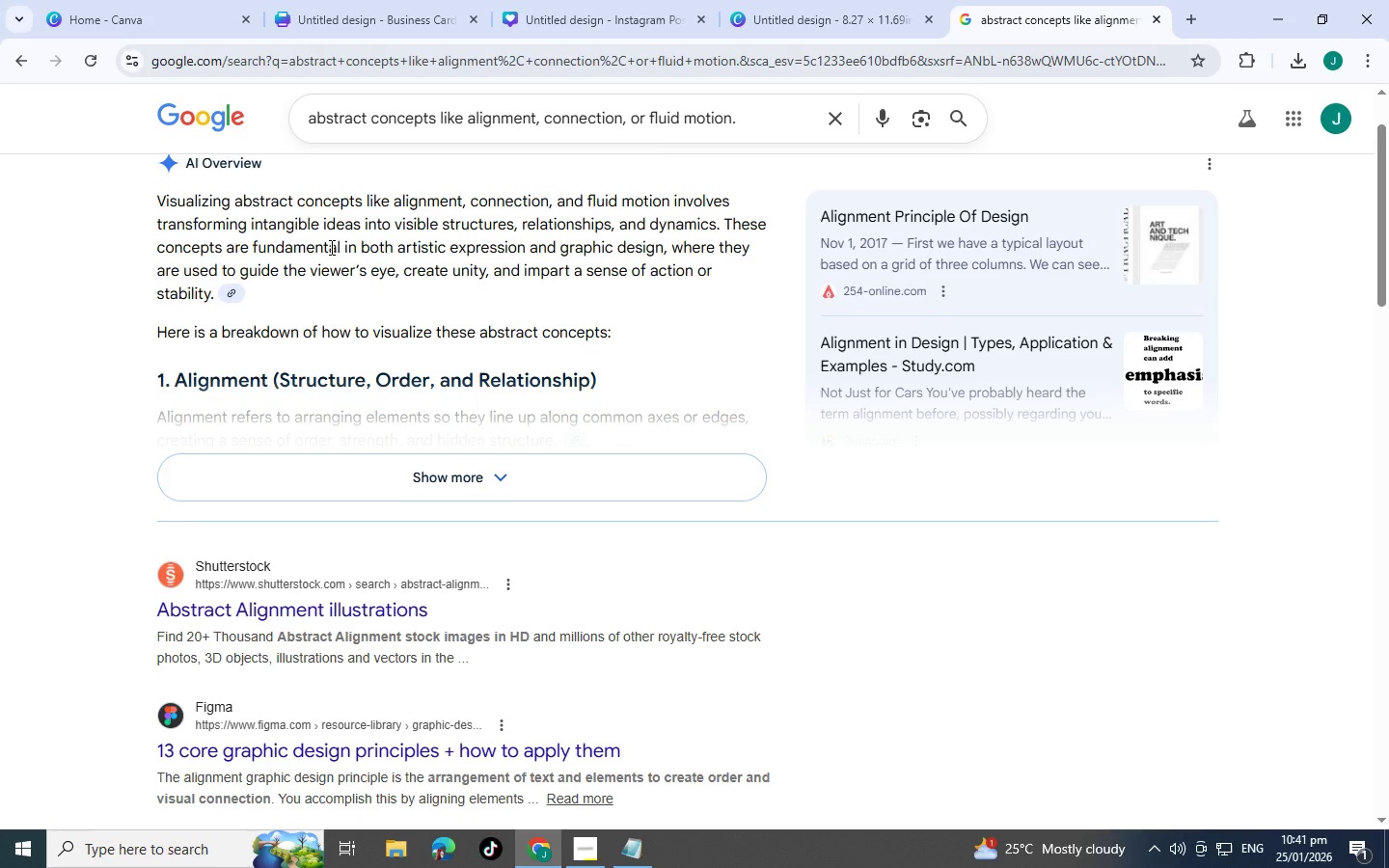 
left_click([489, 469])
 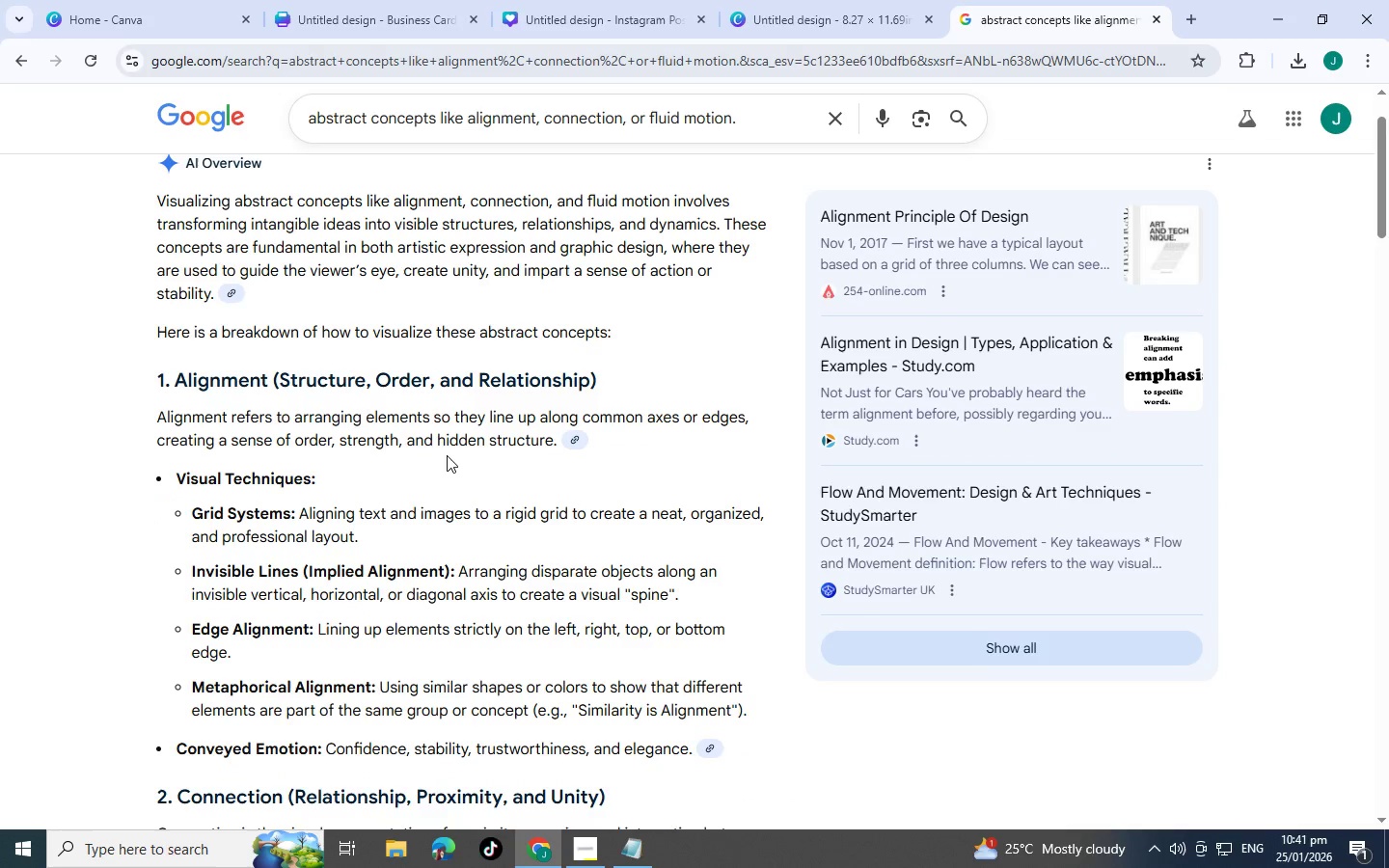 
scroll: coordinate [542, 562], scroll_direction: down, amount: 13.0
 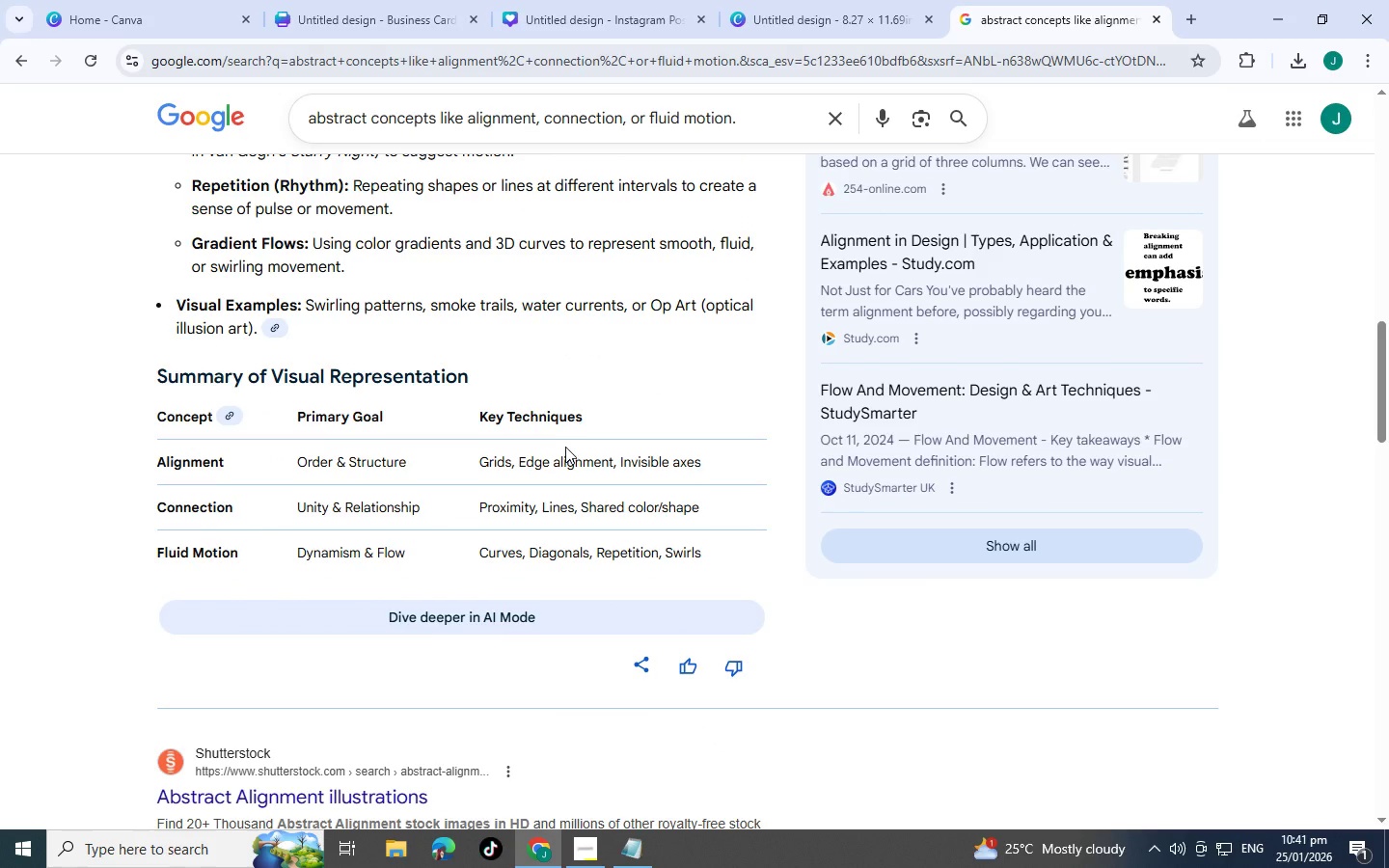 
wait(9.08)
 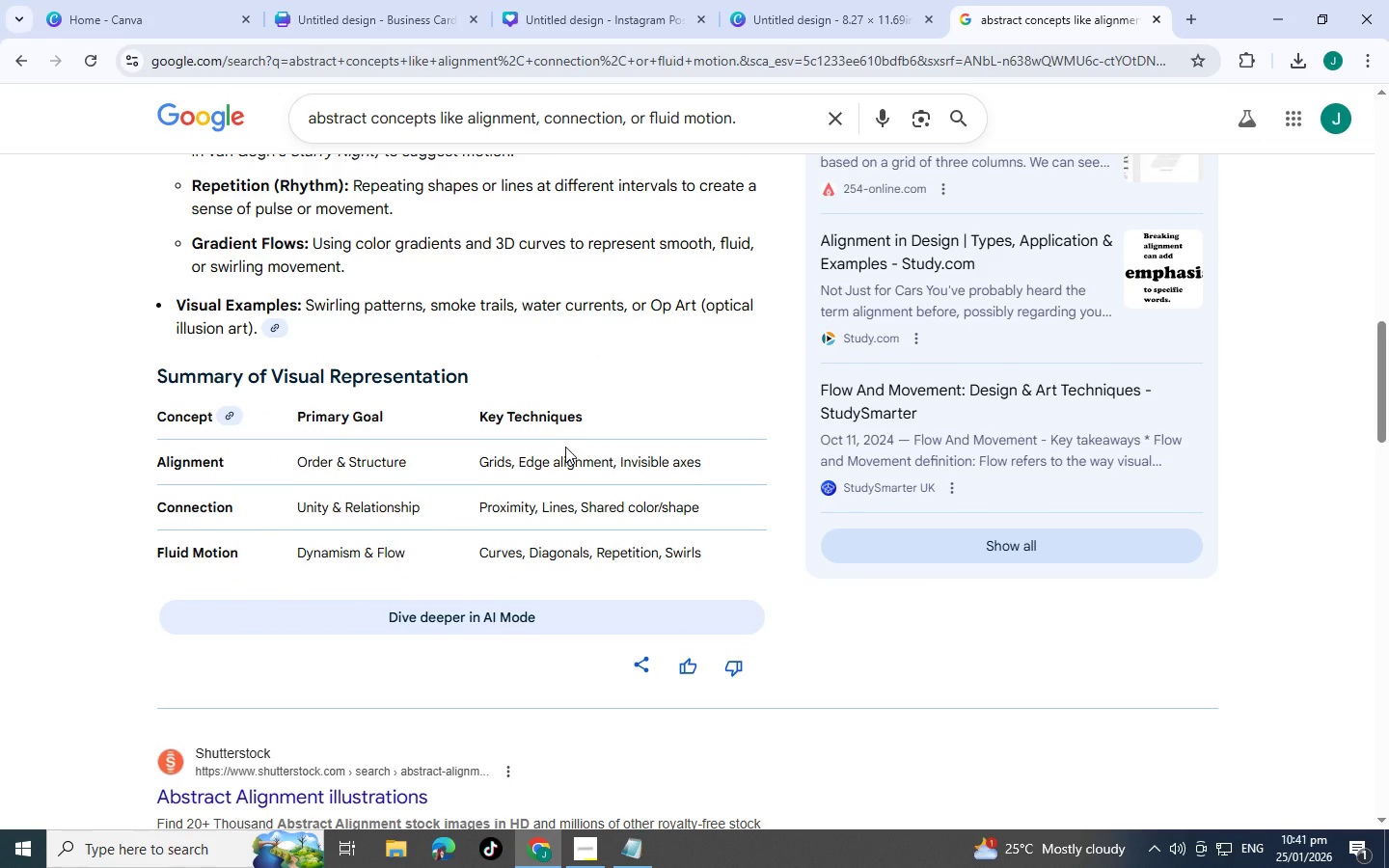 
scroll: coordinate [581, 405], scroll_direction: down, amount: 4.0
 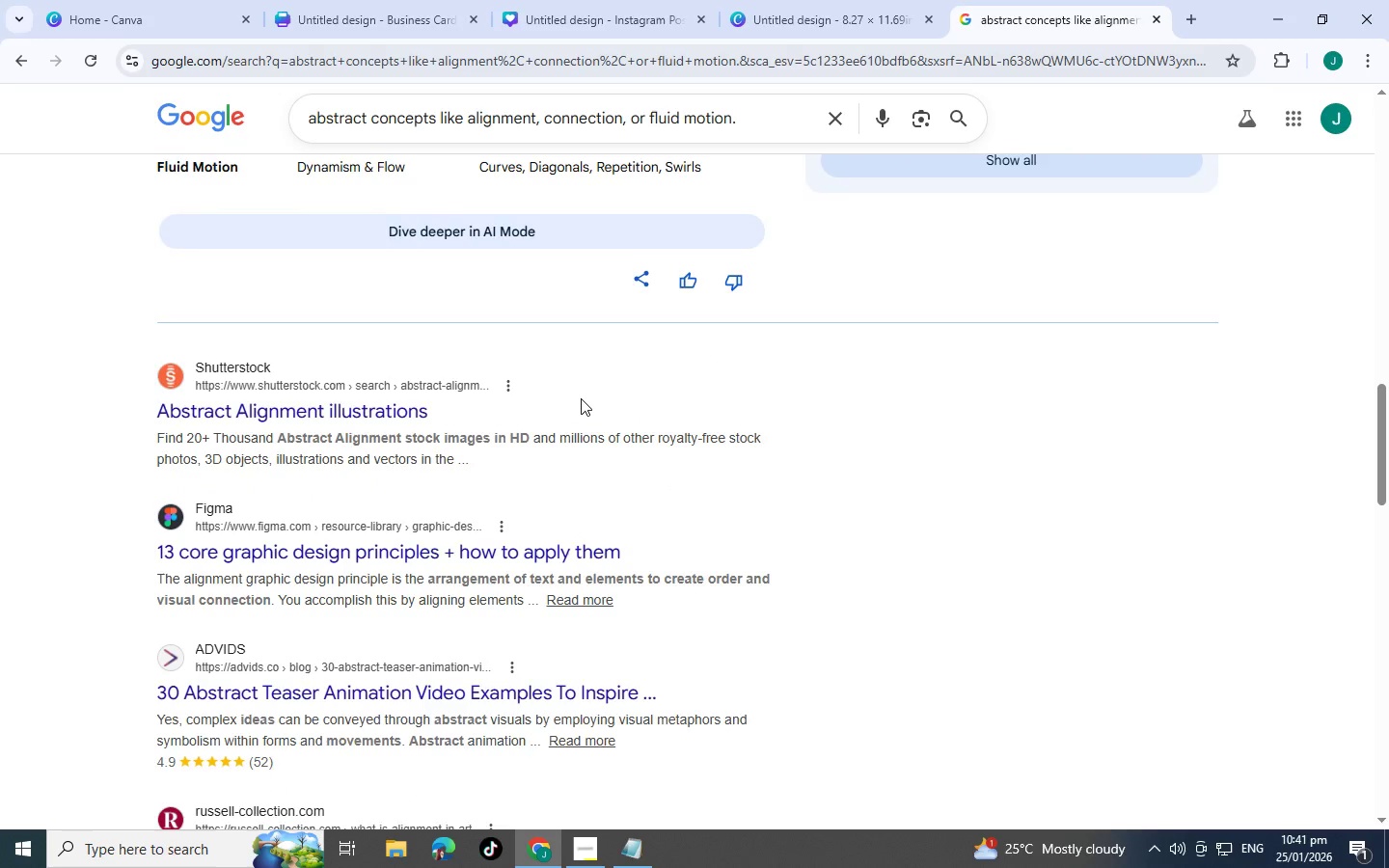 
scroll: coordinate [581, 398], scroll_direction: up, amount: 2.0
 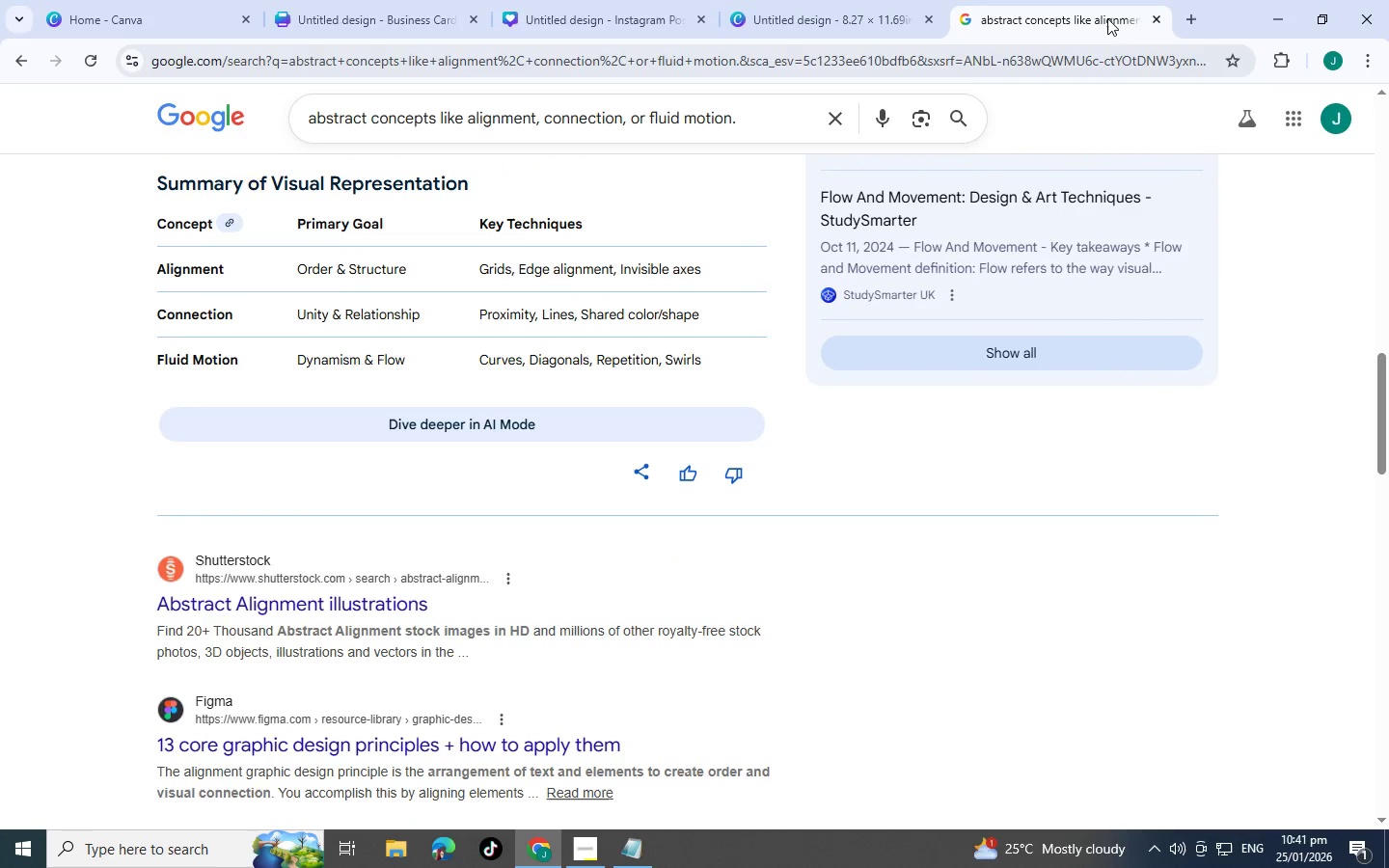 
left_click([1158, 20])
 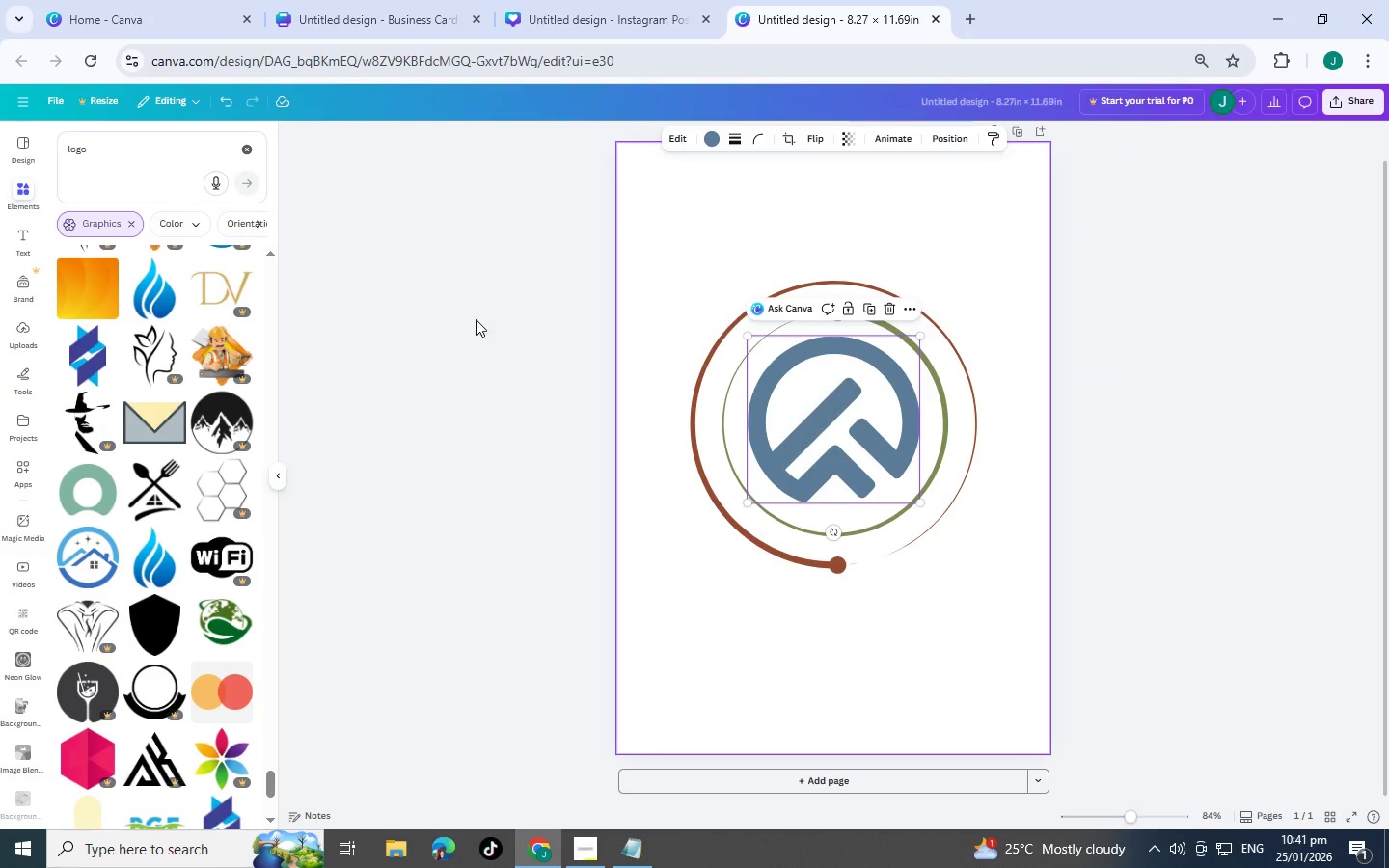 
scroll: coordinate [104, 380], scroll_direction: down, amount: 7.0
 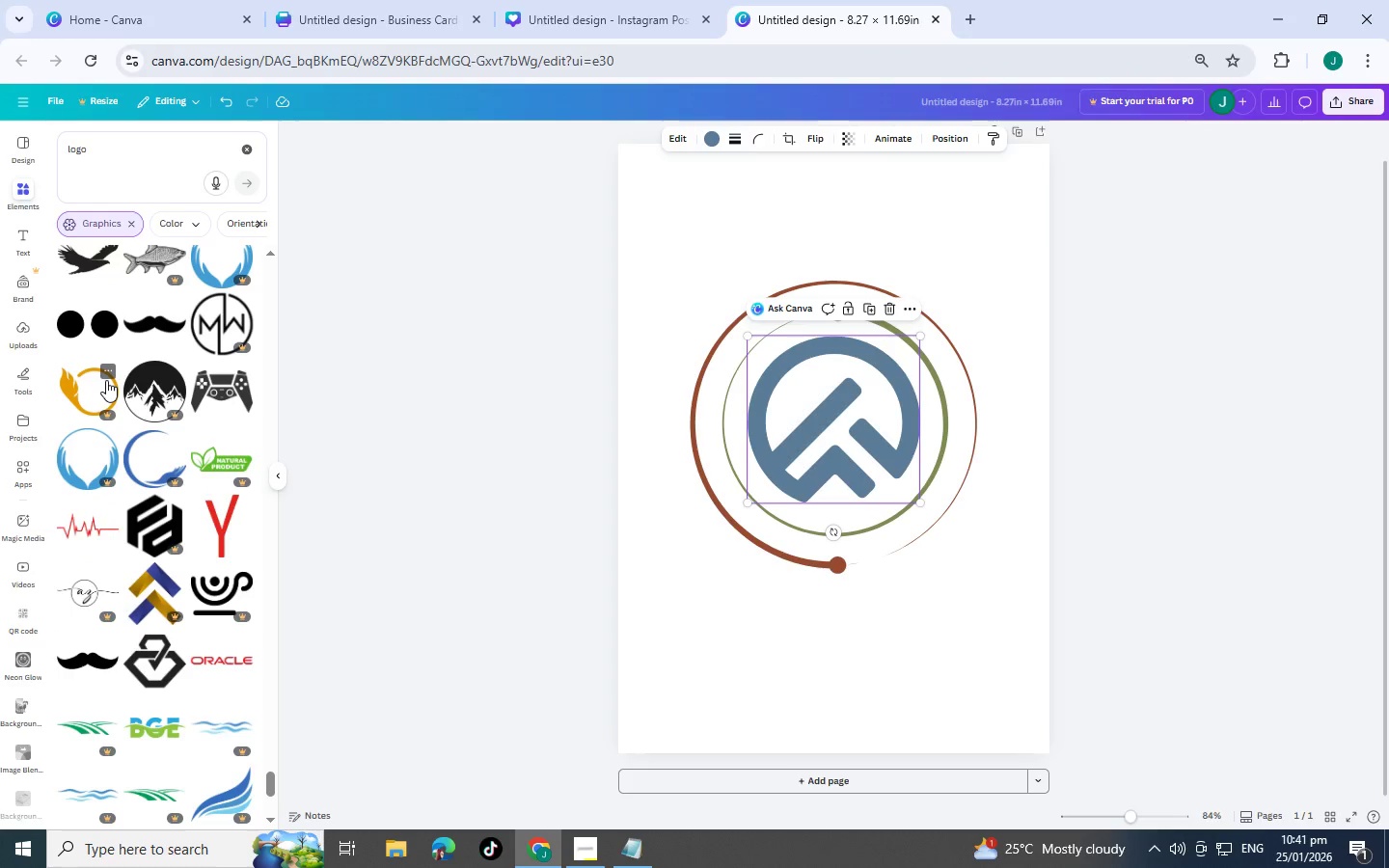 
scroll: coordinate [219, 429], scroll_direction: down, amount: 6.0
 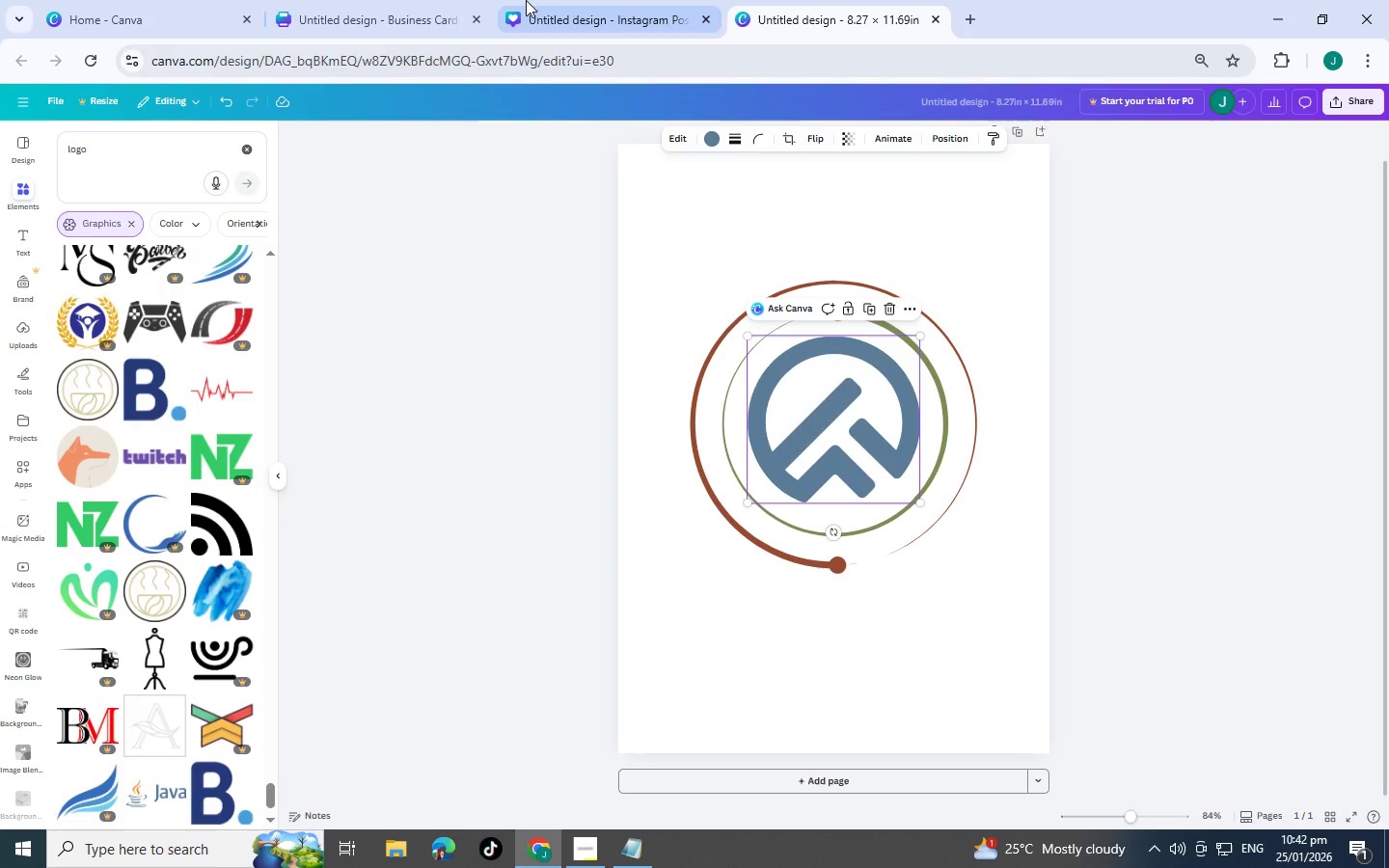 
left_click([548, 0])
 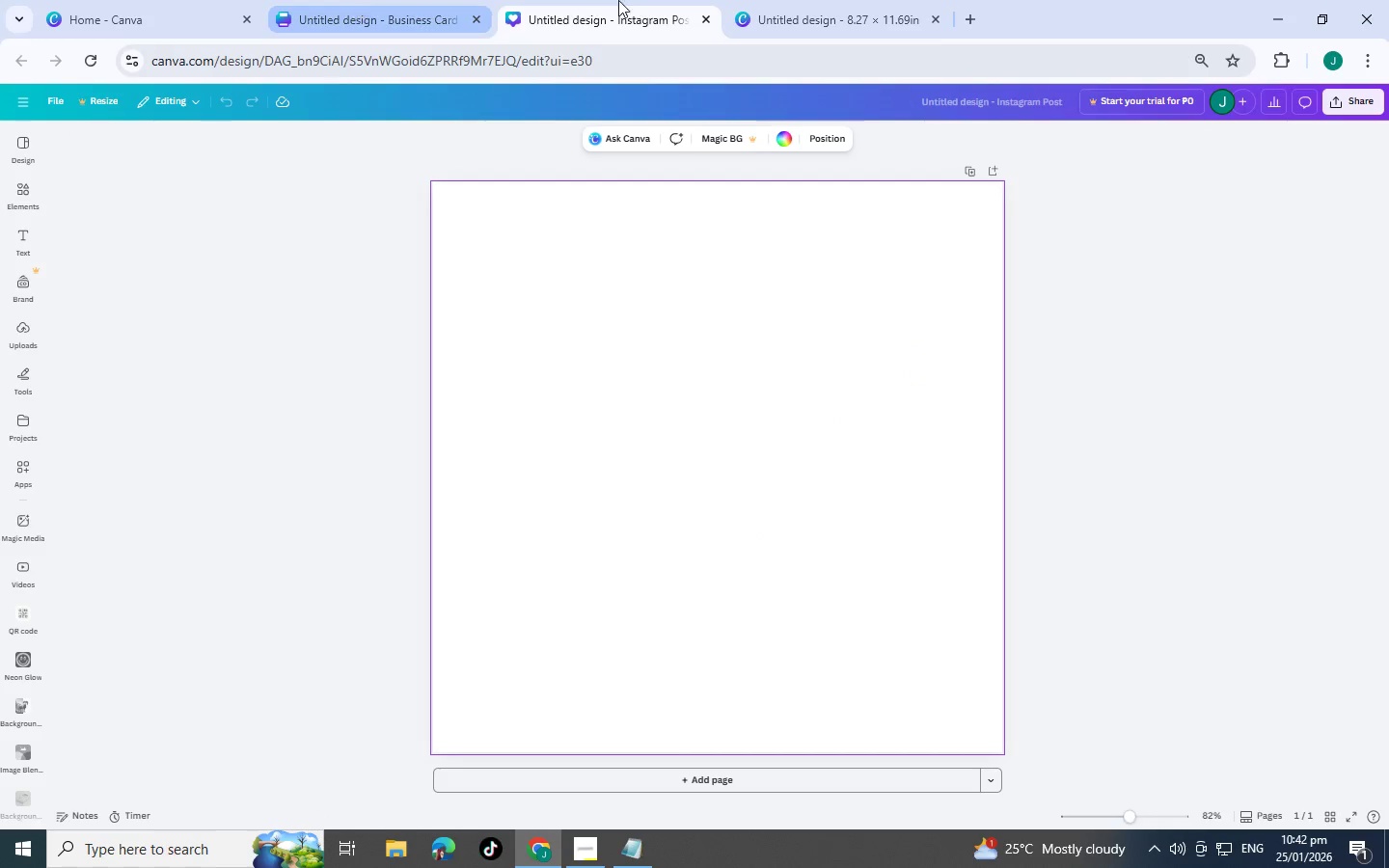 
left_click([836, 0])
 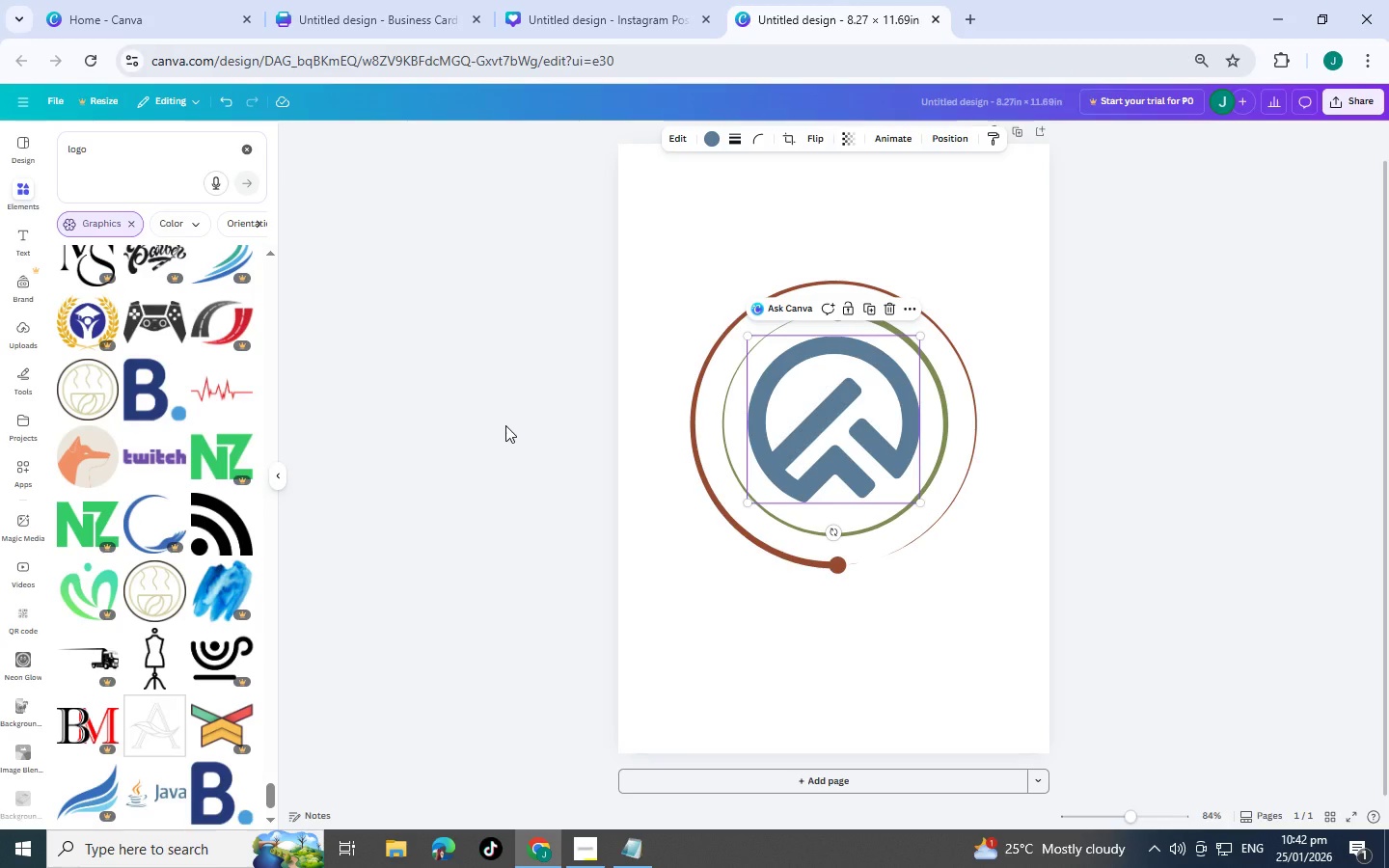 
scroll: coordinate [197, 458], scroll_direction: down, amount: 5.0
 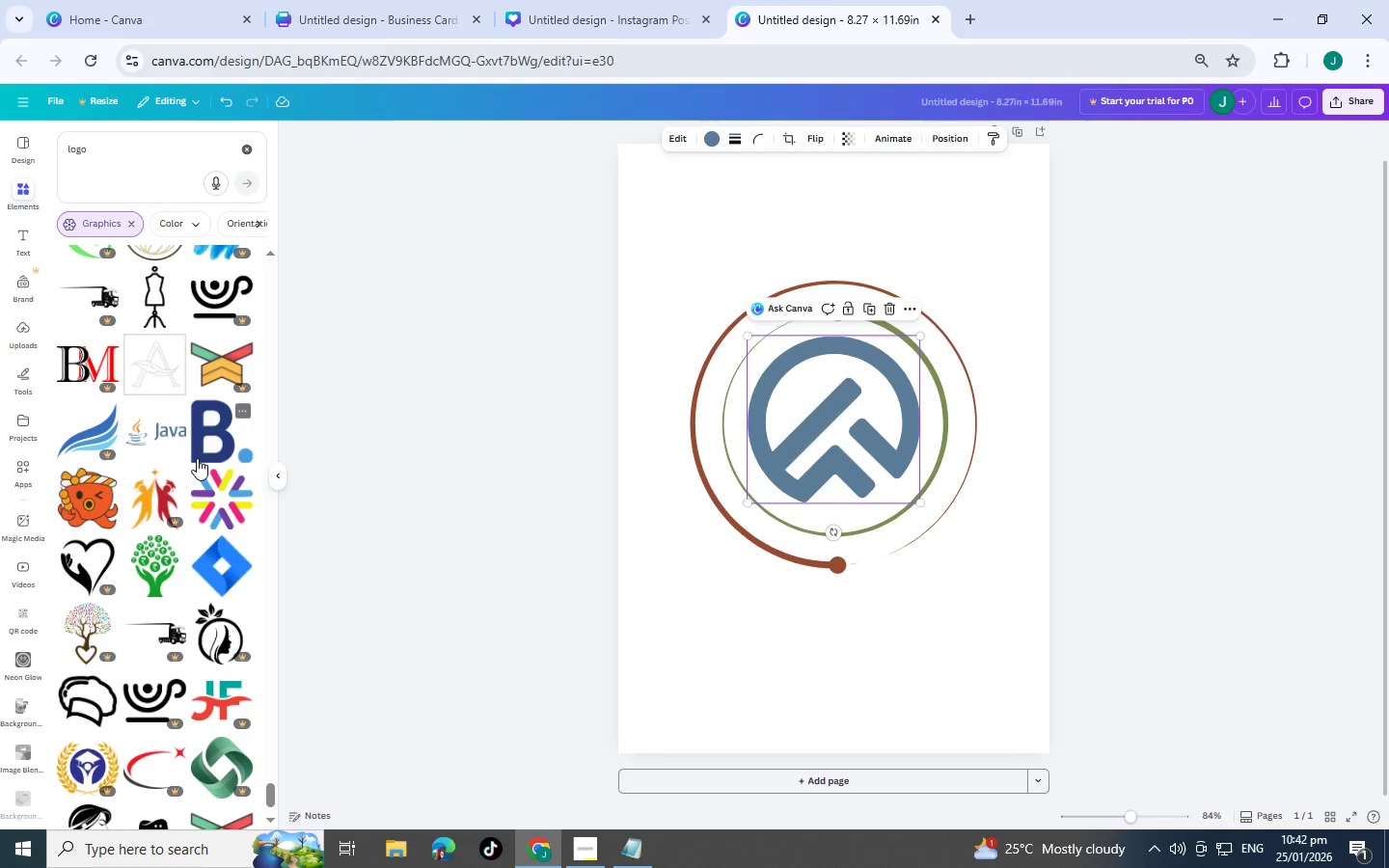 
scroll: coordinate [197, 458], scroll_direction: down, amount: 5.0
 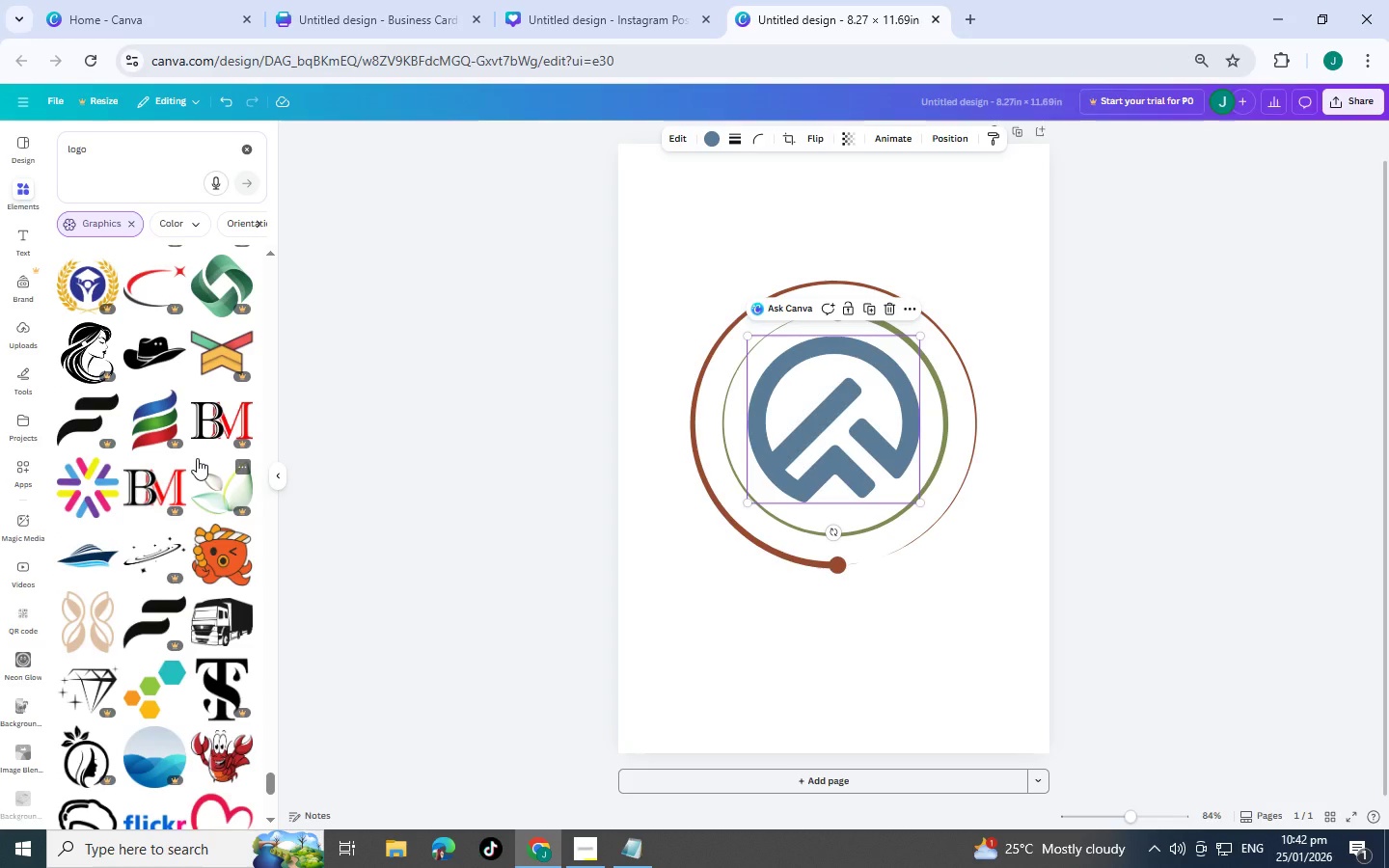 
scroll: coordinate [197, 457], scroll_direction: down, amount: 5.0
 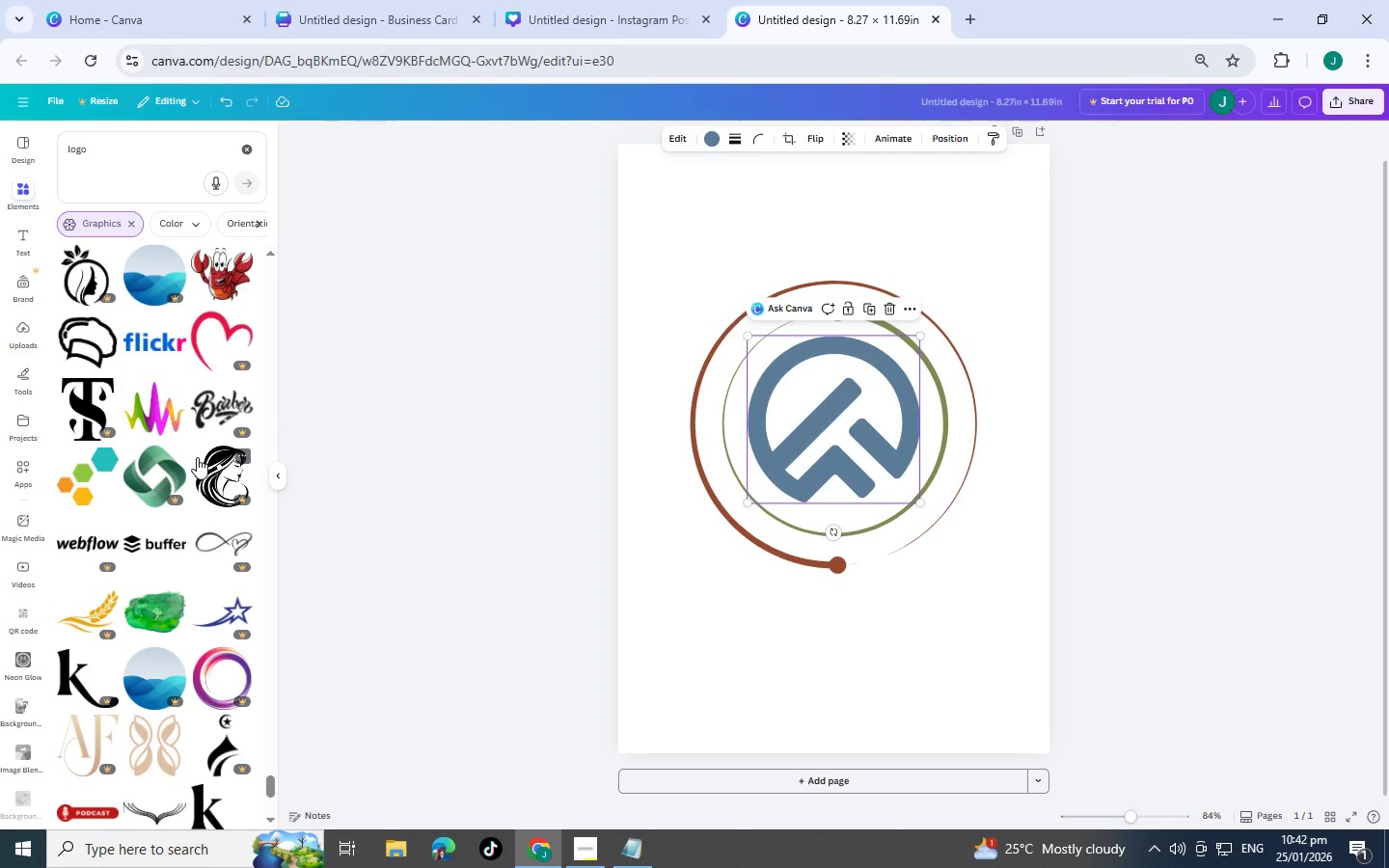 
scroll: coordinate [197, 457], scroll_direction: down, amount: 5.0
 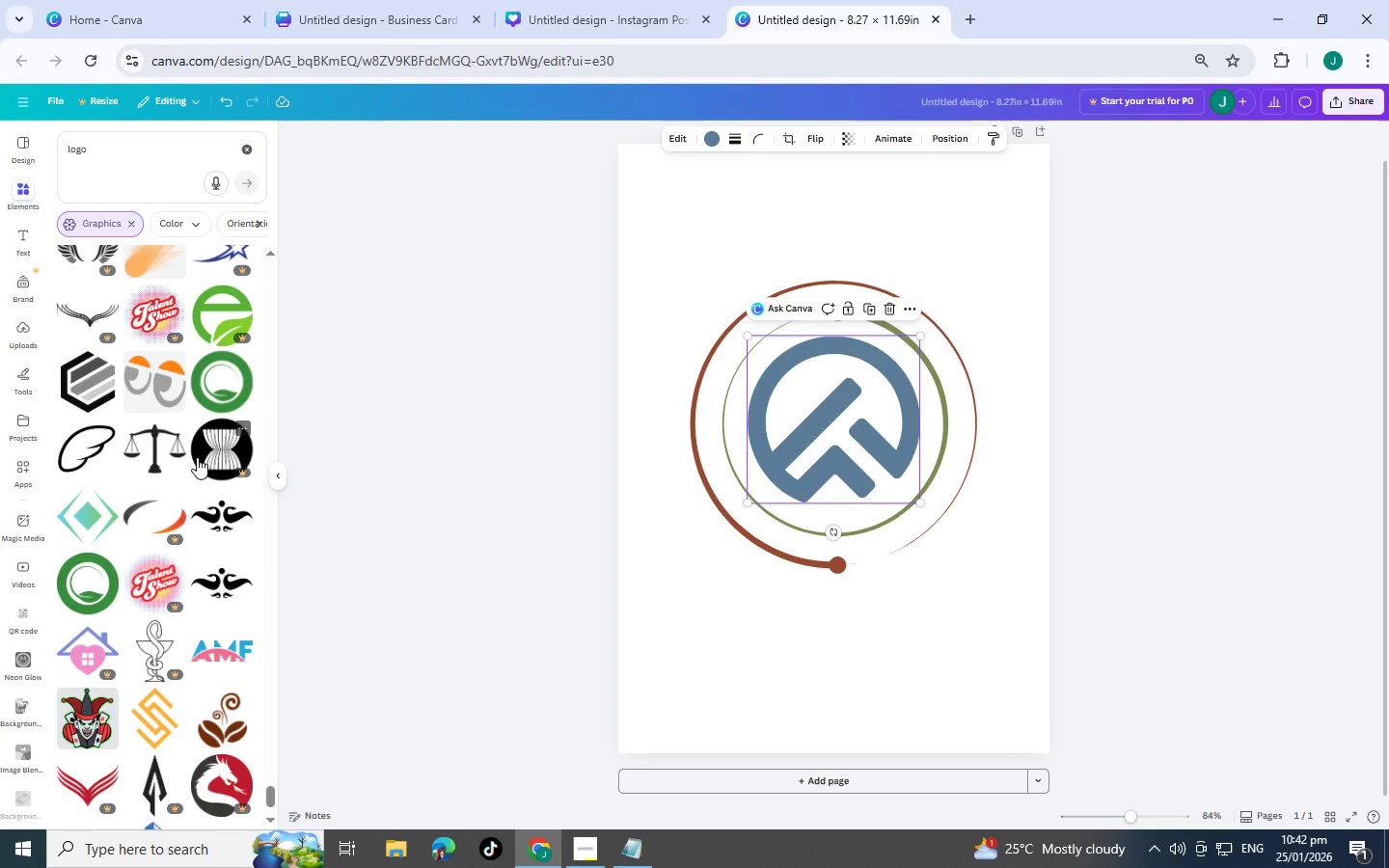 
scroll: coordinate [197, 457], scroll_direction: down, amount: 5.0
 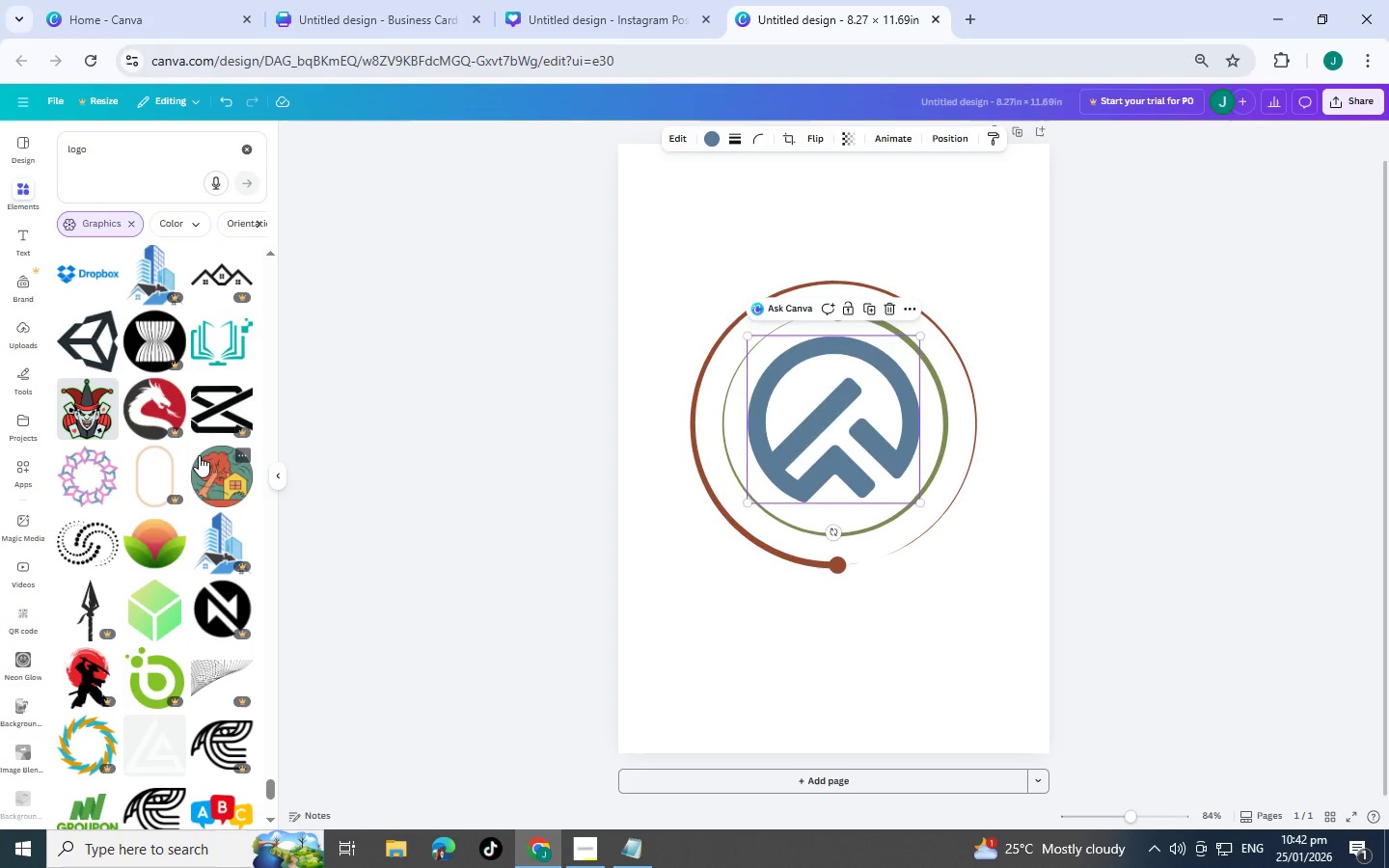 
scroll: coordinate [199, 455], scroll_direction: down, amount: 5.0
 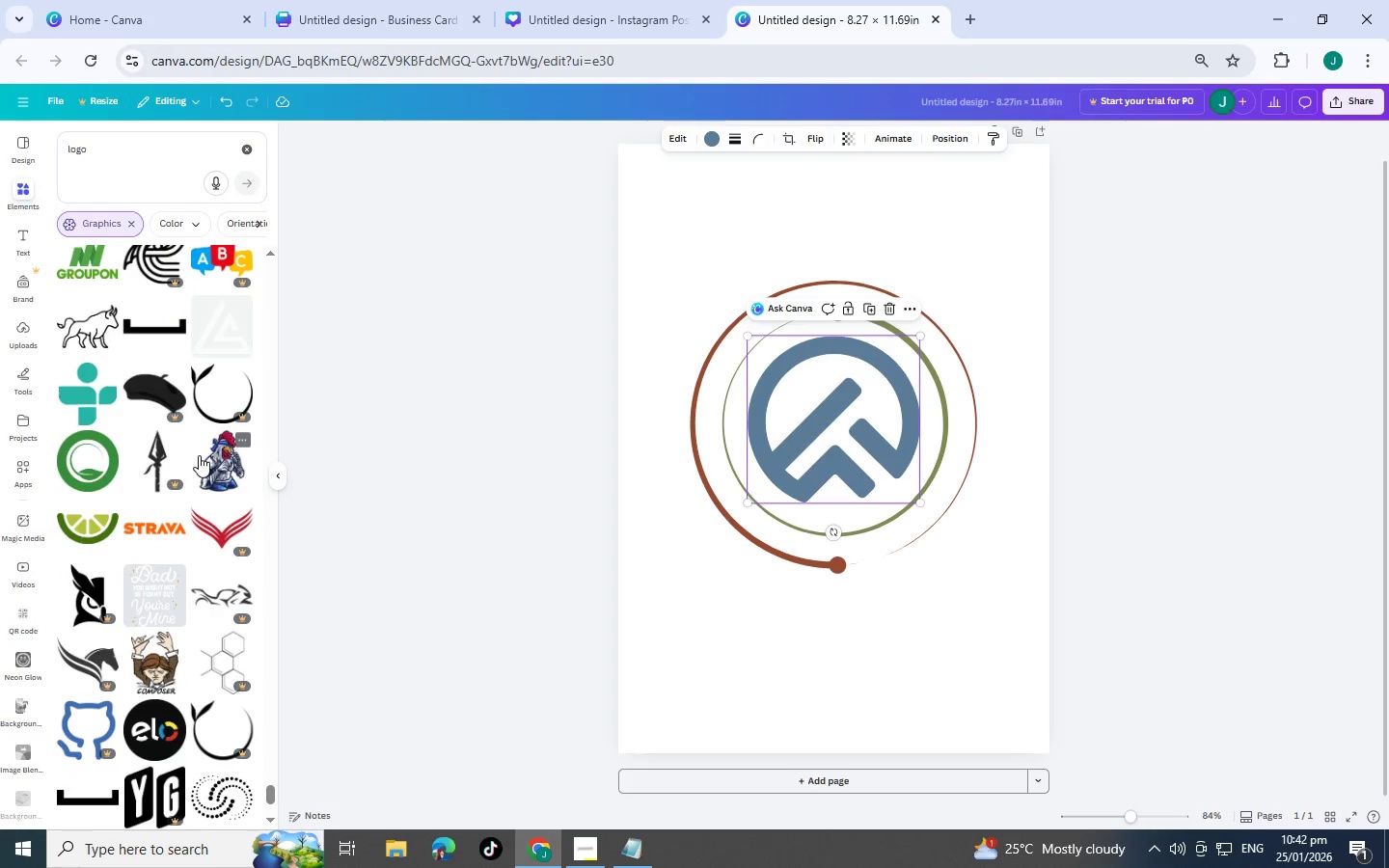 
scroll: coordinate [199, 455], scroll_direction: down, amount: 5.0
 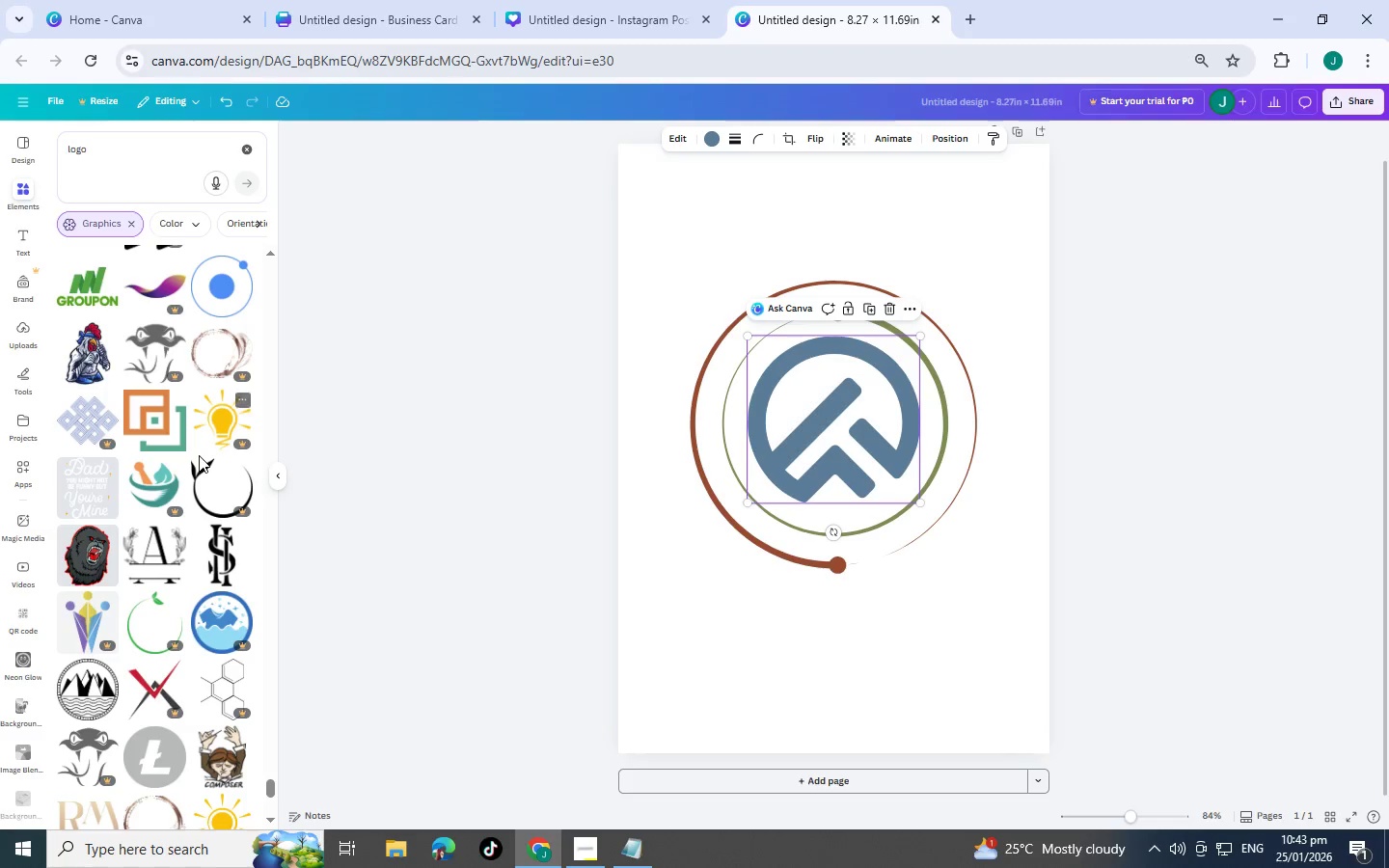 
scroll: coordinate [202, 451], scroll_direction: down, amount: 5.0
 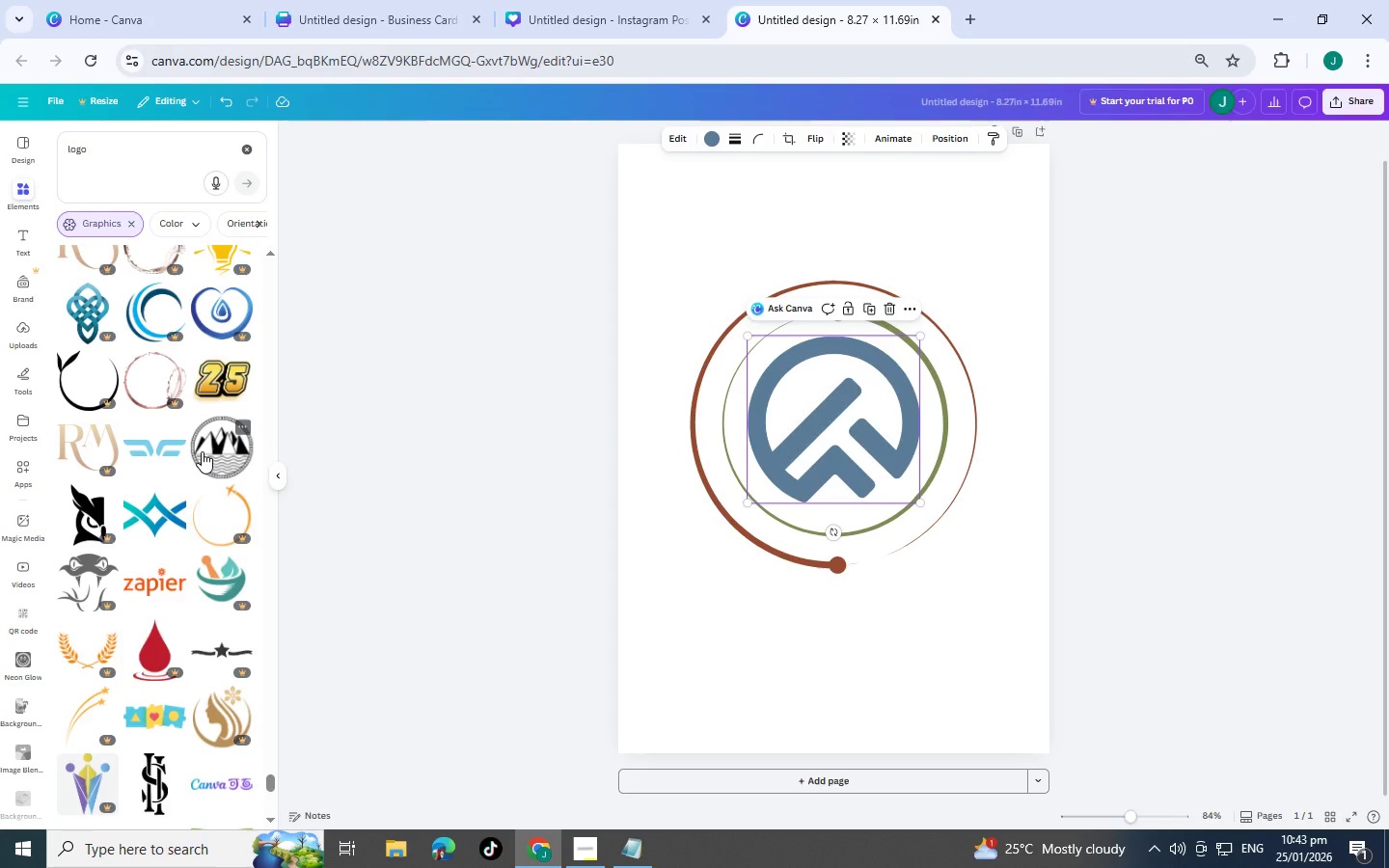 
scroll: coordinate [204, 449], scroll_direction: down, amount: 5.0
 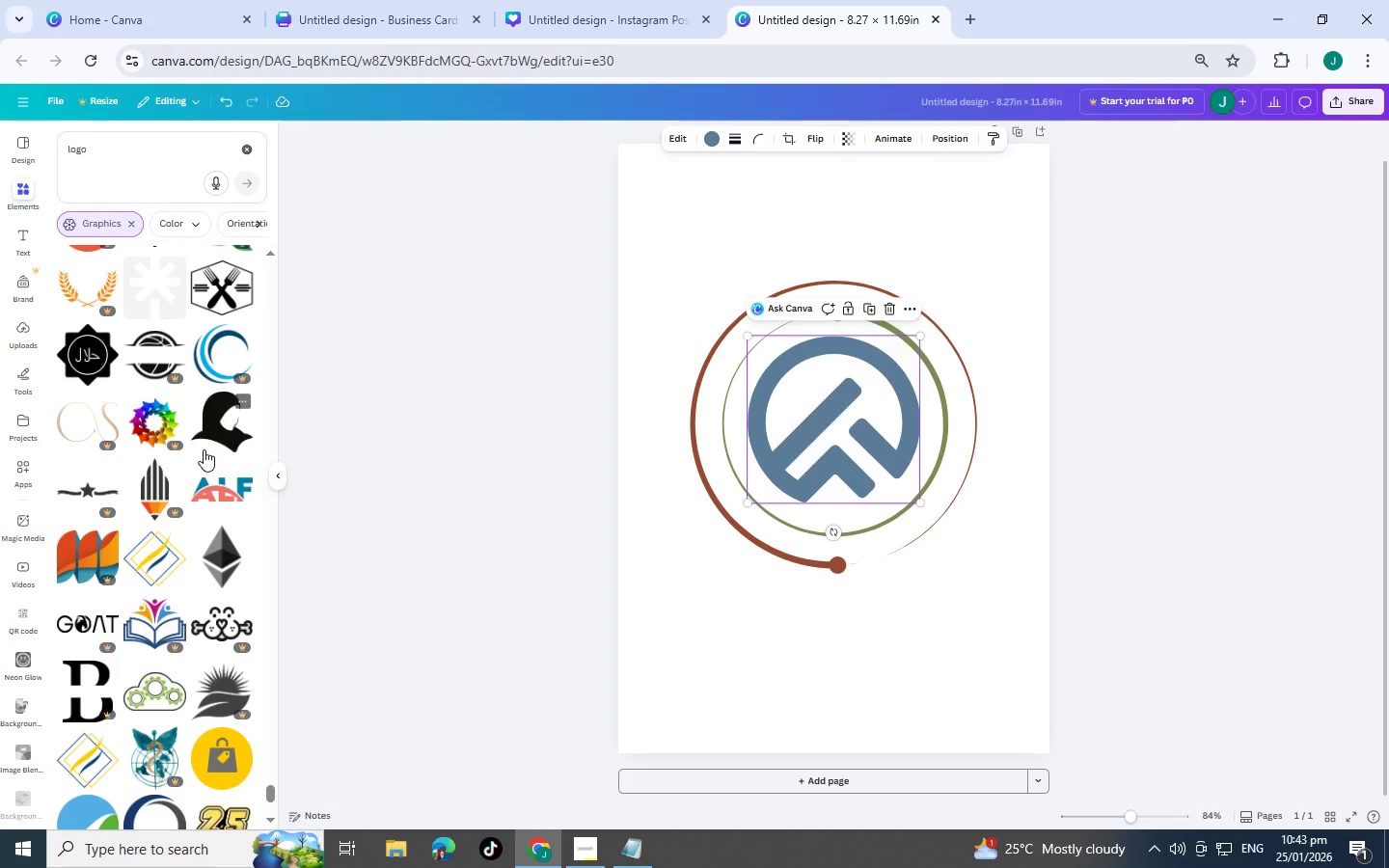 
scroll: coordinate [55, 436], scroll_direction: down, amount: 5.0
 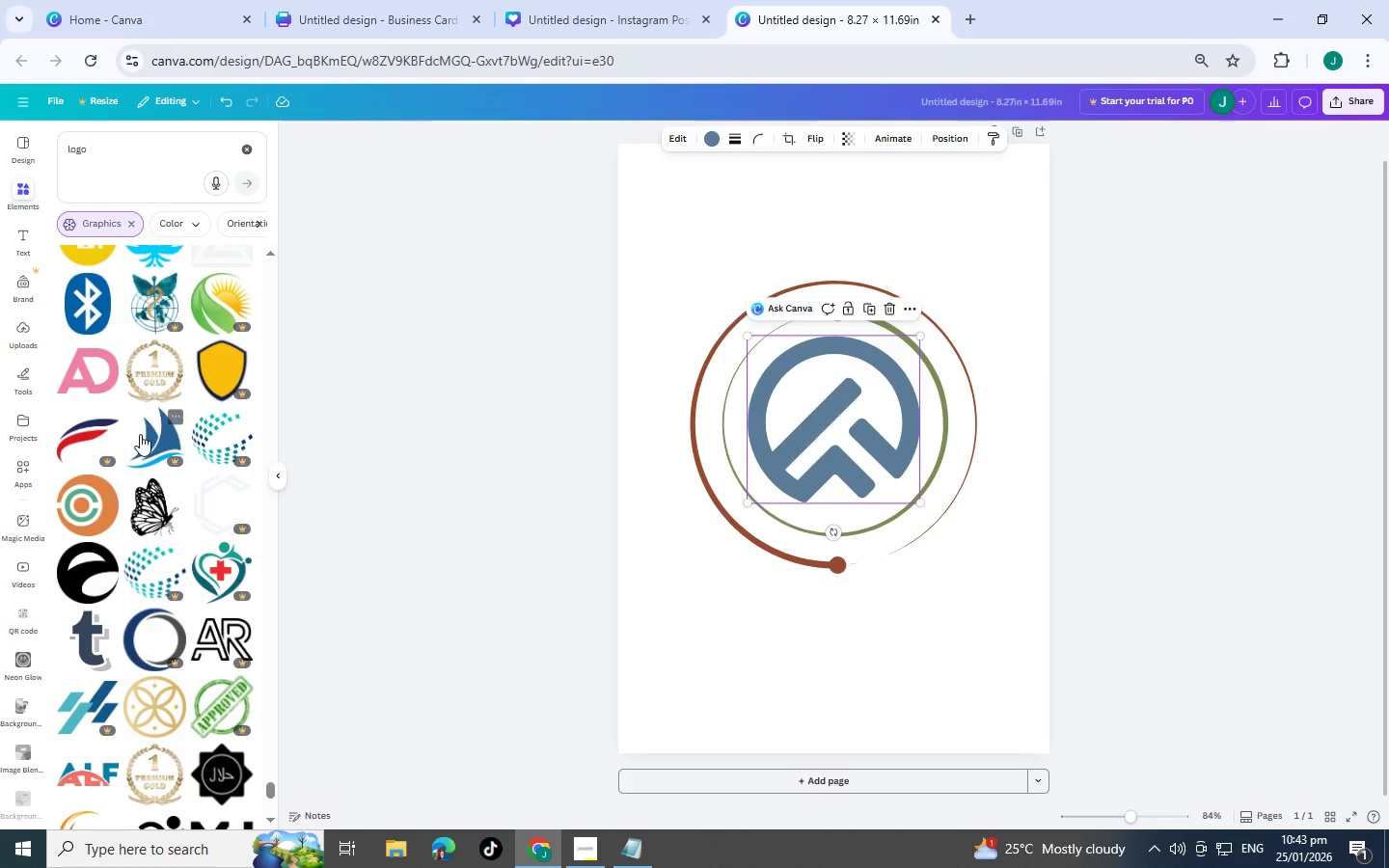 
scroll: coordinate [189, 466], scroll_direction: down, amount: 9.0
 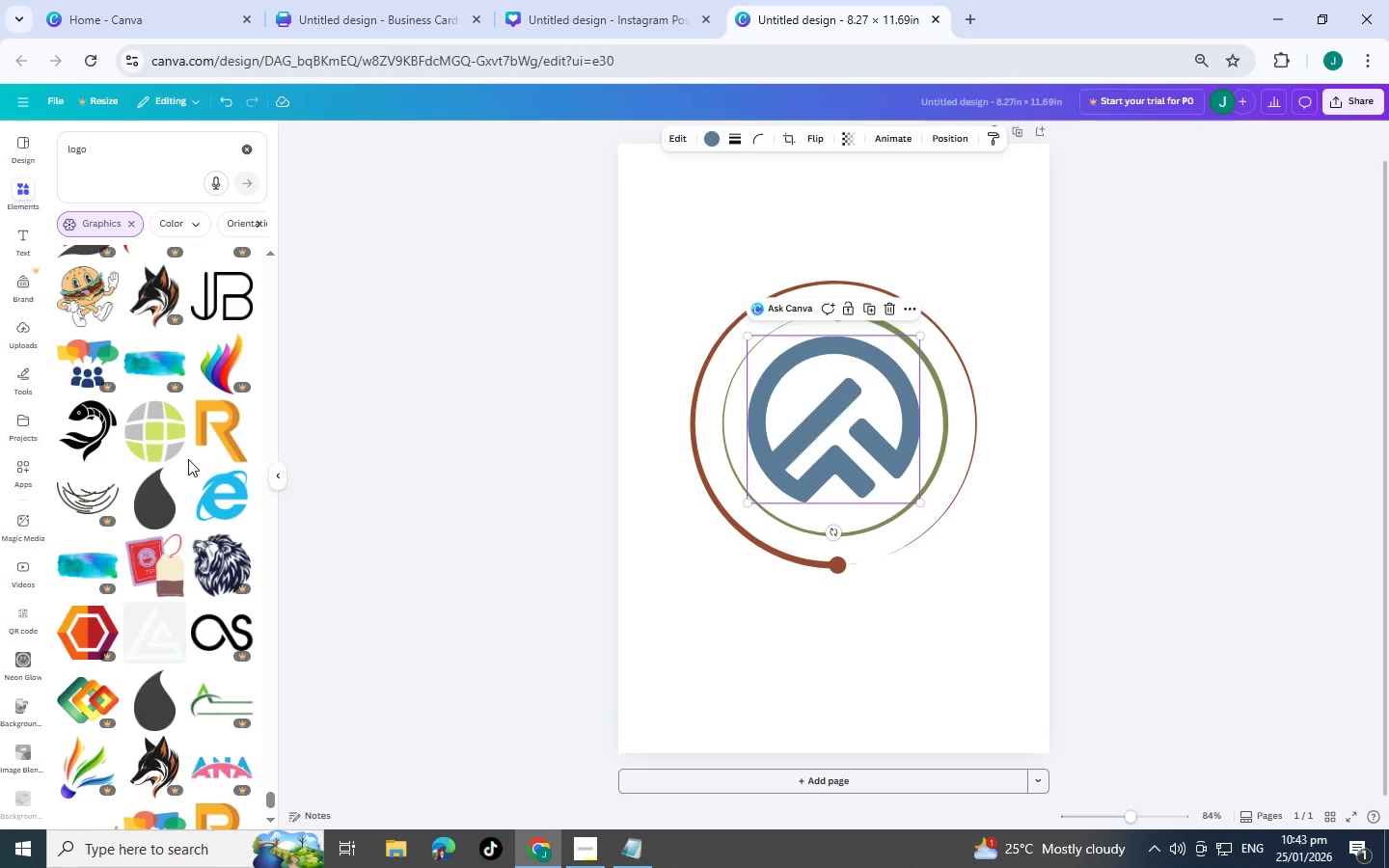 
scroll: coordinate [187, 460], scroll_direction: down, amount: 6.0
 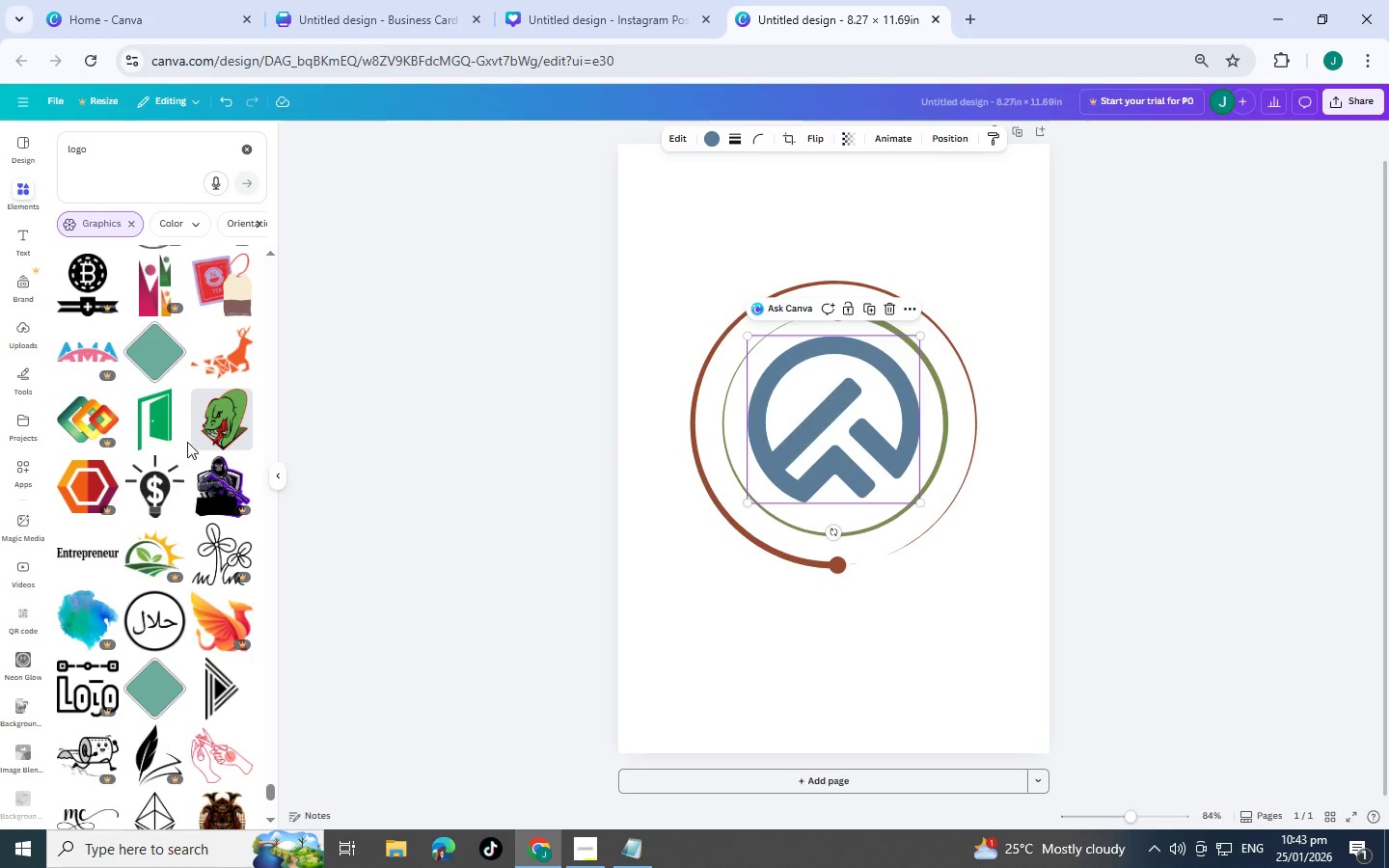 
scroll: coordinate [186, 366], scroll_direction: down, amount: 9.0
 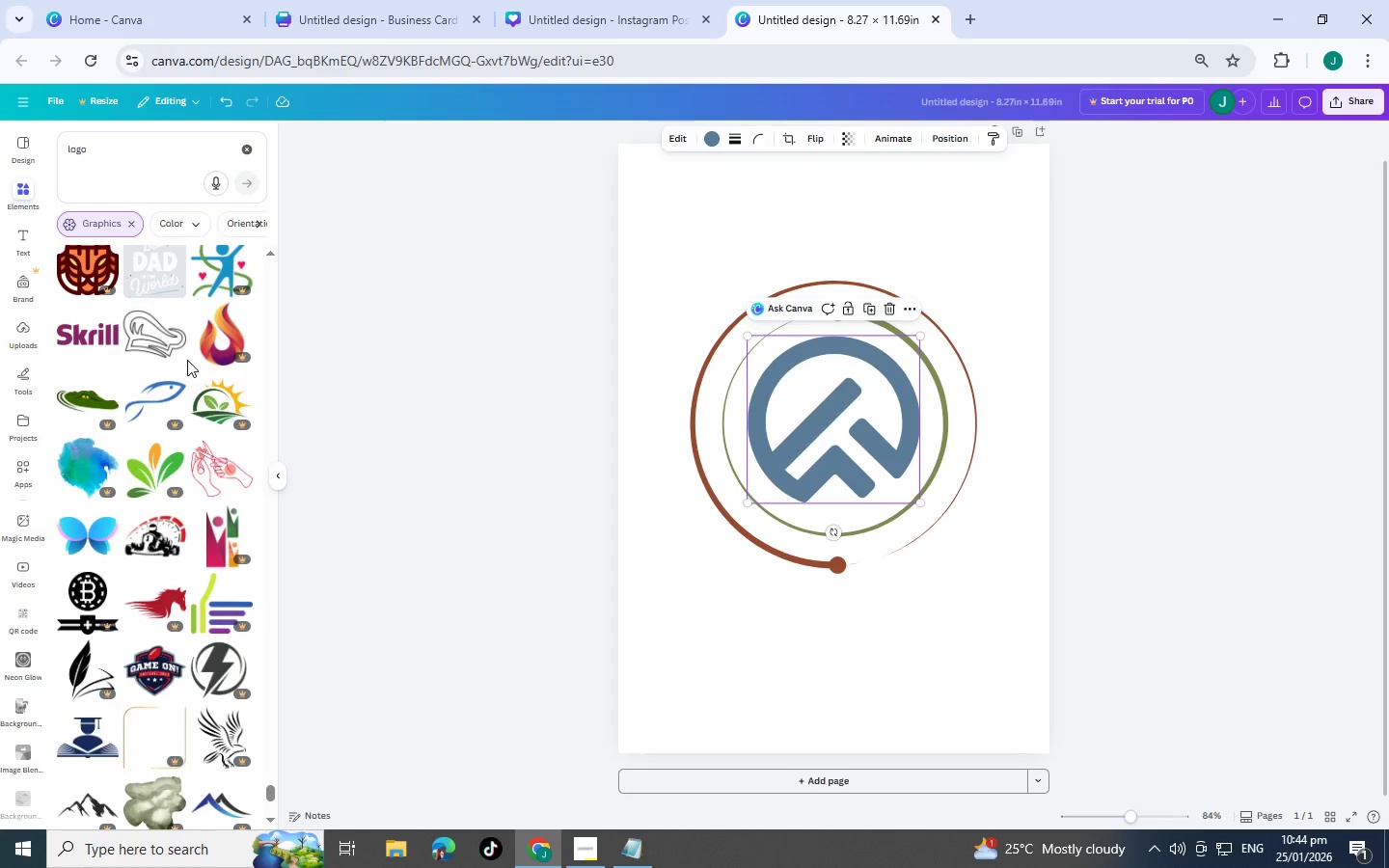 
scroll: coordinate [189, 364], scroll_direction: down, amount: 6.0
 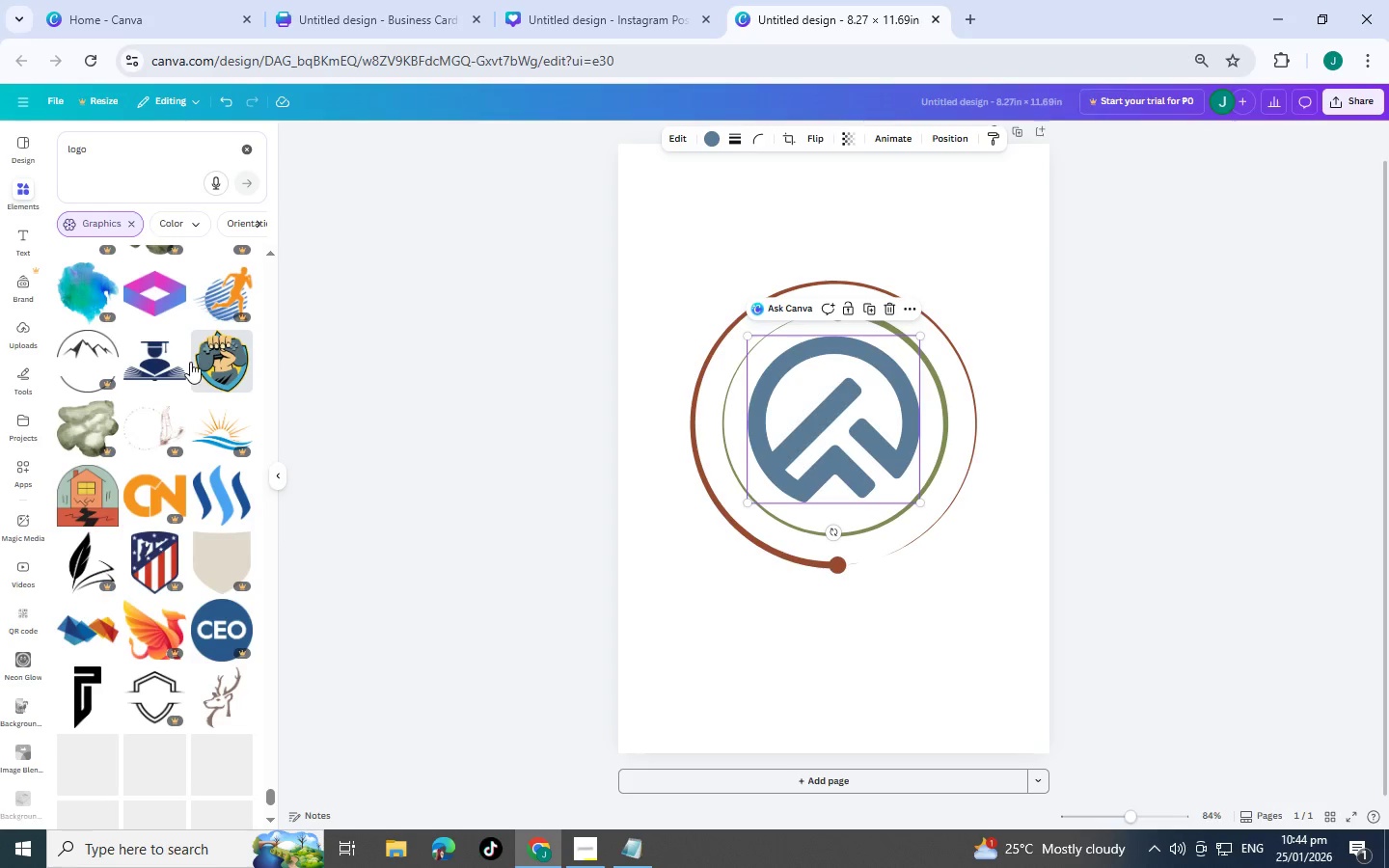 
scroll: coordinate [207, 417], scroll_direction: down, amount: 5.0
 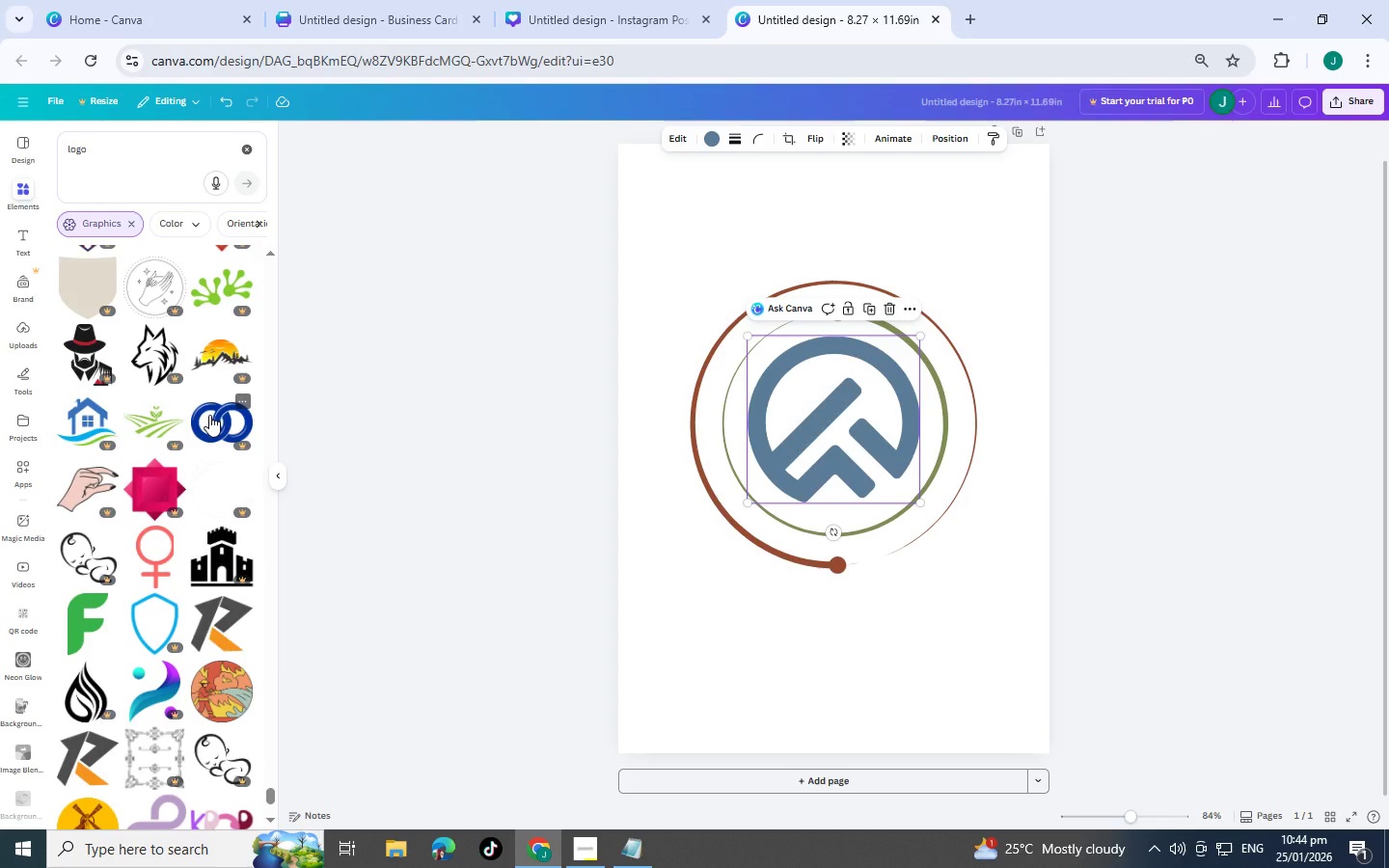 
scroll: coordinate [155, 461], scroll_direction: down, amount: 13.0
 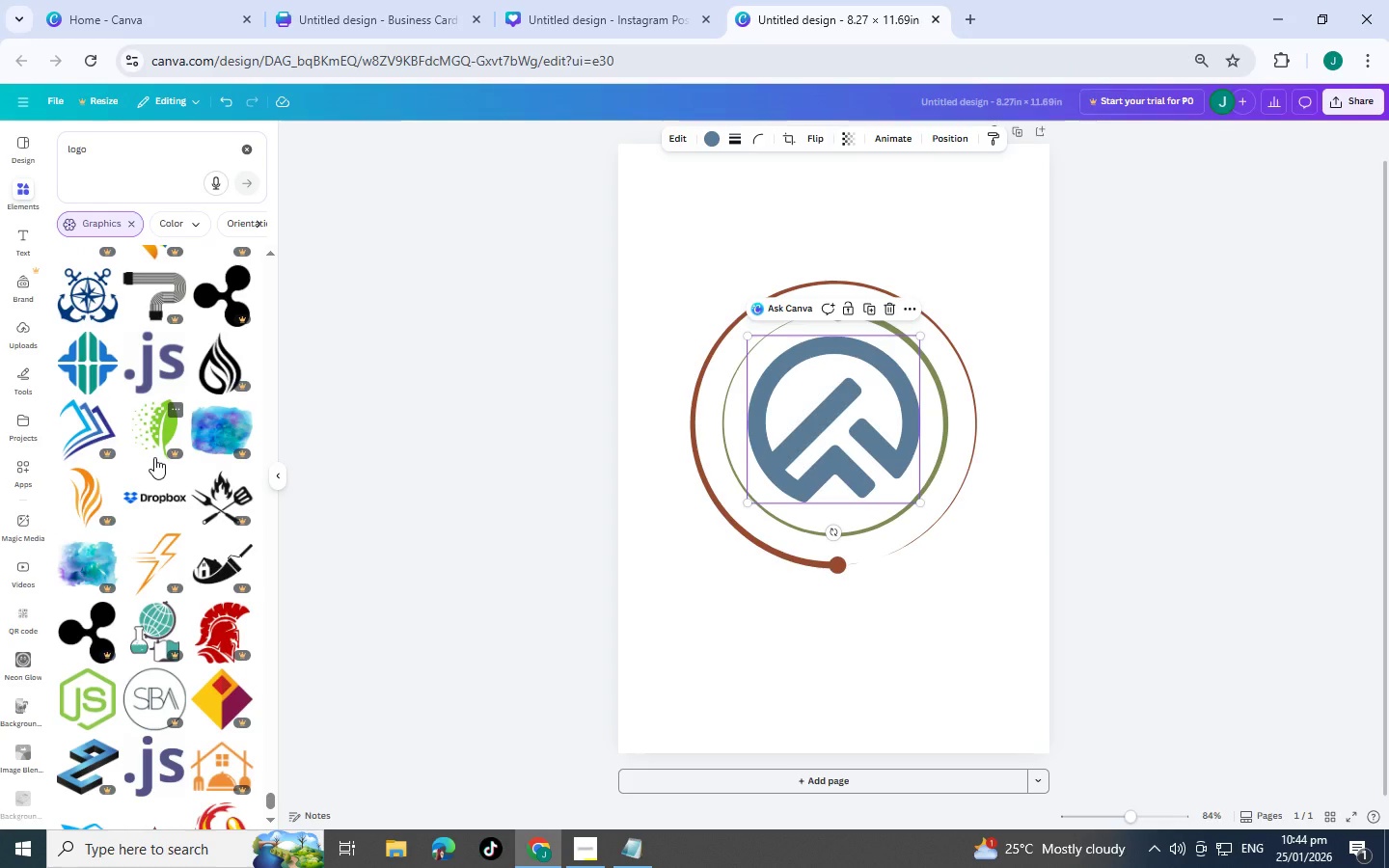 
scroll: coordinate [227, 536], scroll_direction: down, amount: 14.0
 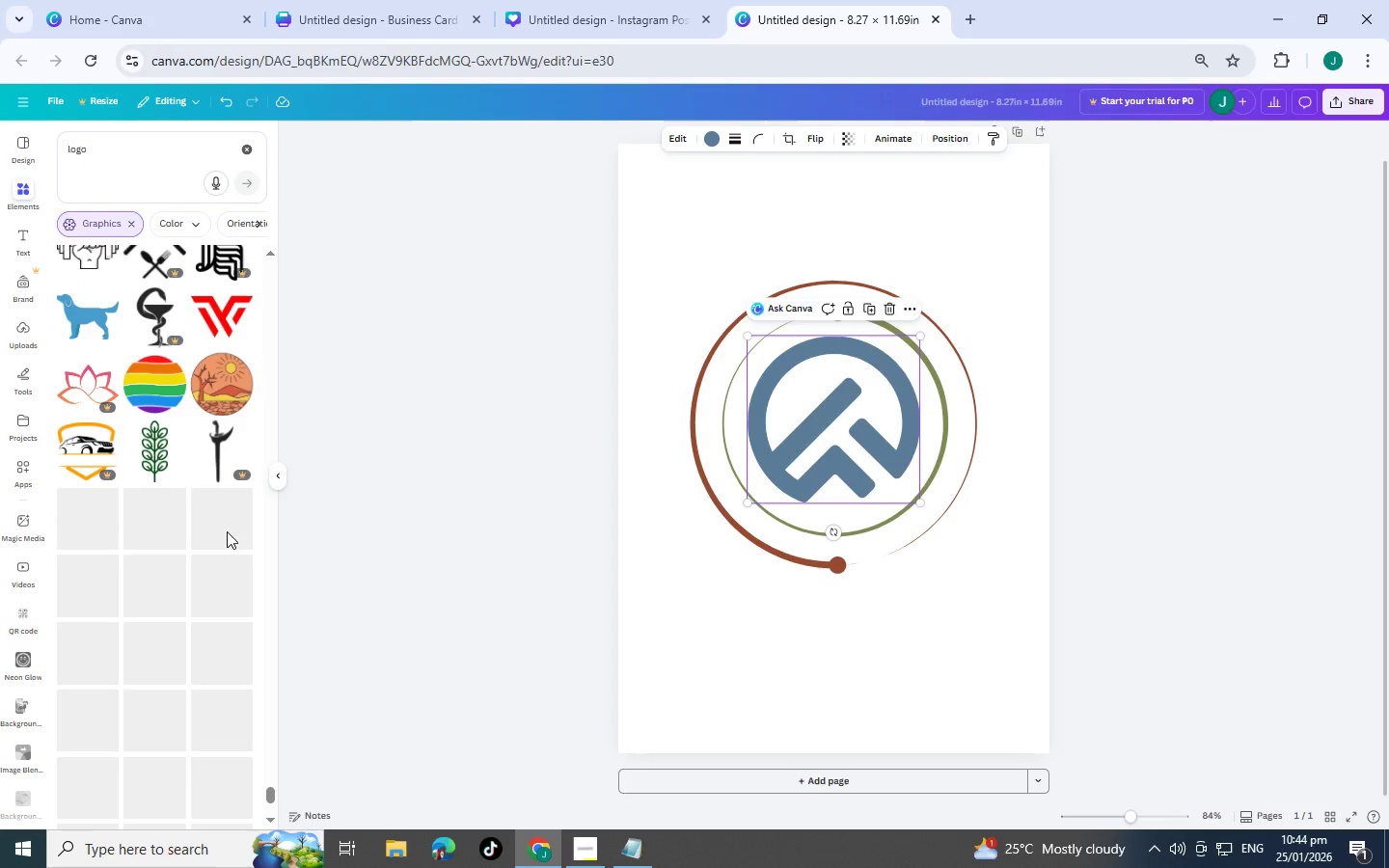 
scroll: coordinate [228, 525], scroll_direction: down, amount: 6.0
 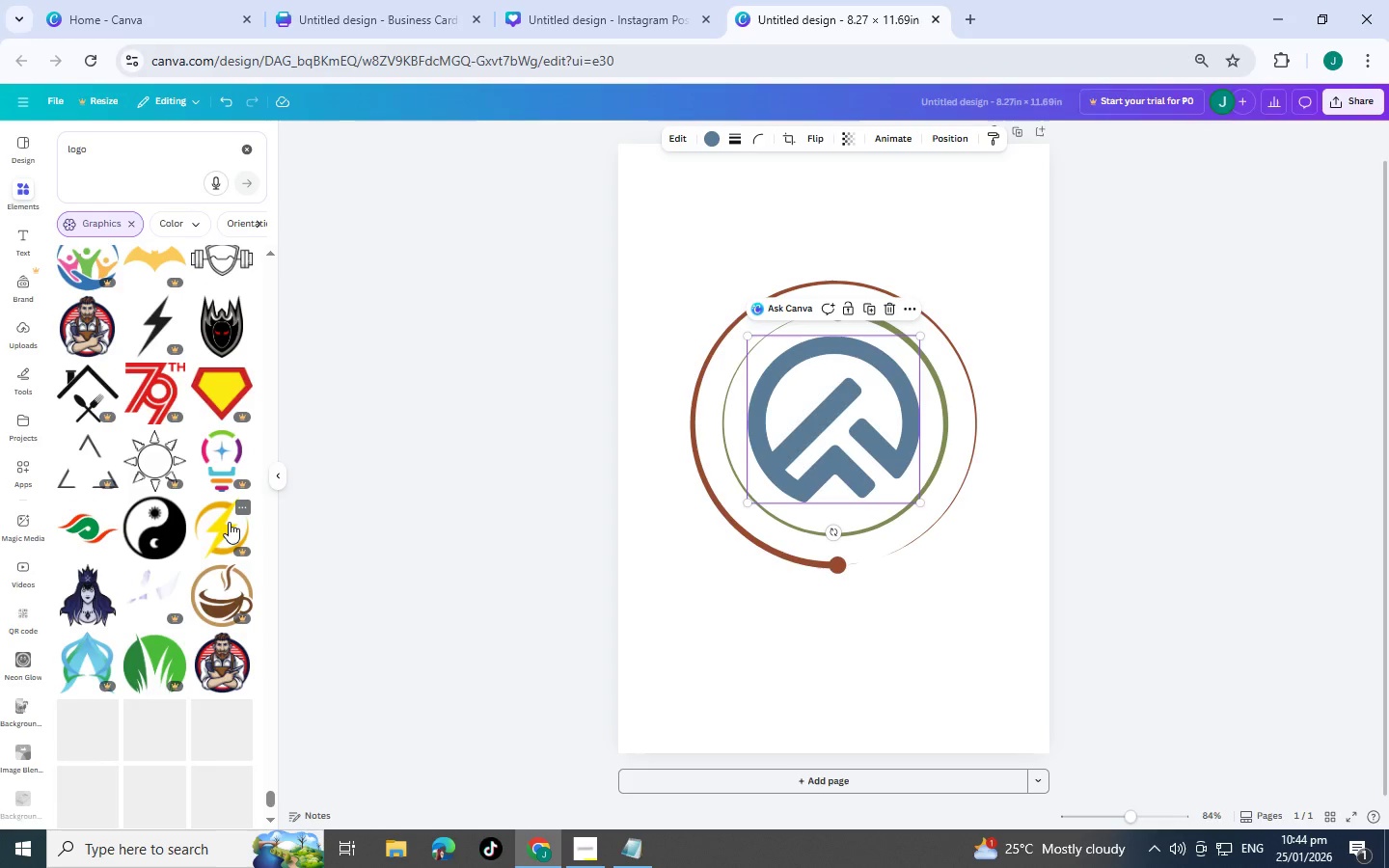 
scroll: coordinate [229, 522], scroll_direction: up, amount: 3.0
 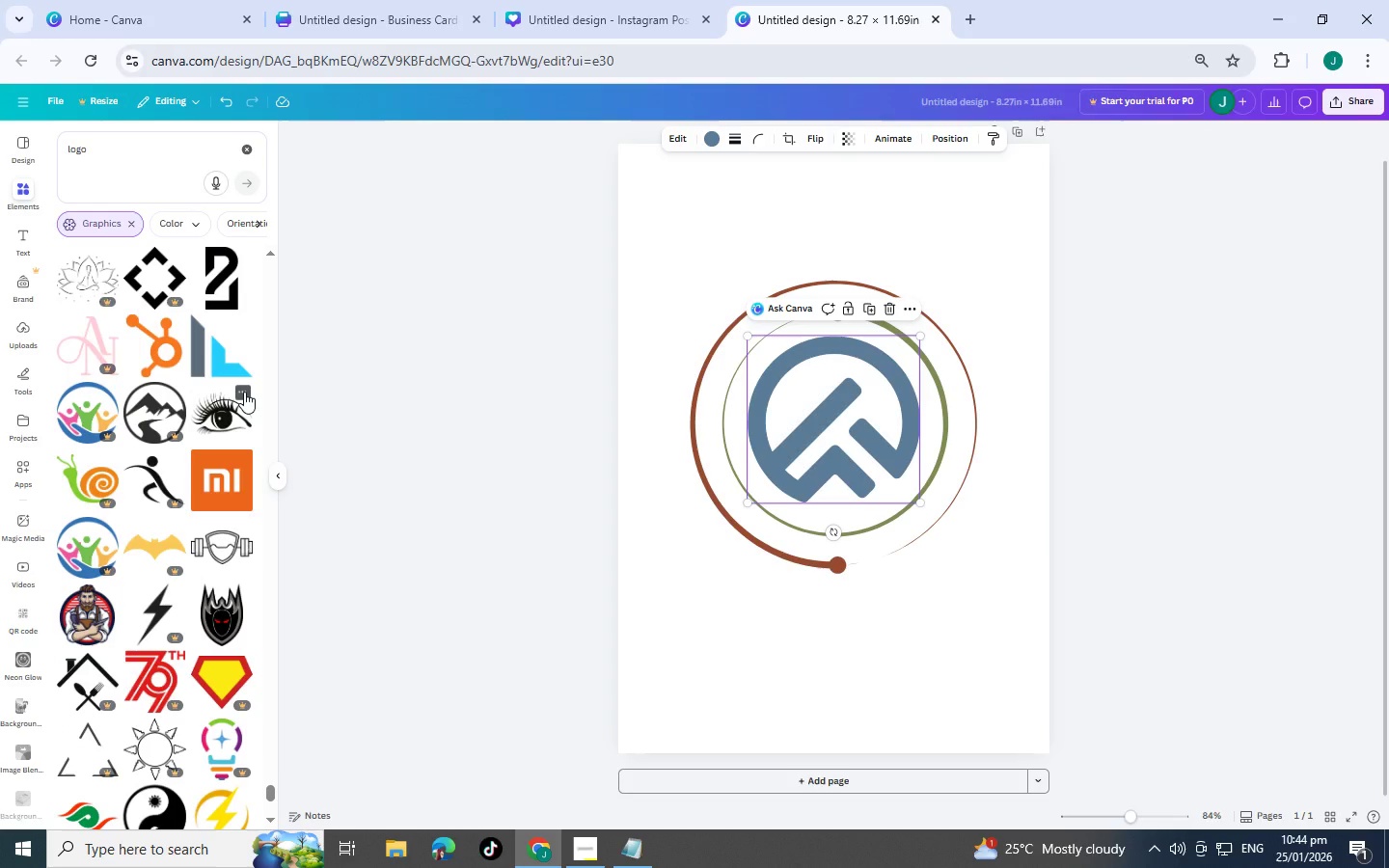 
scroll: coordinate [191, 542], scroll_direction: down, amount: 3.0
 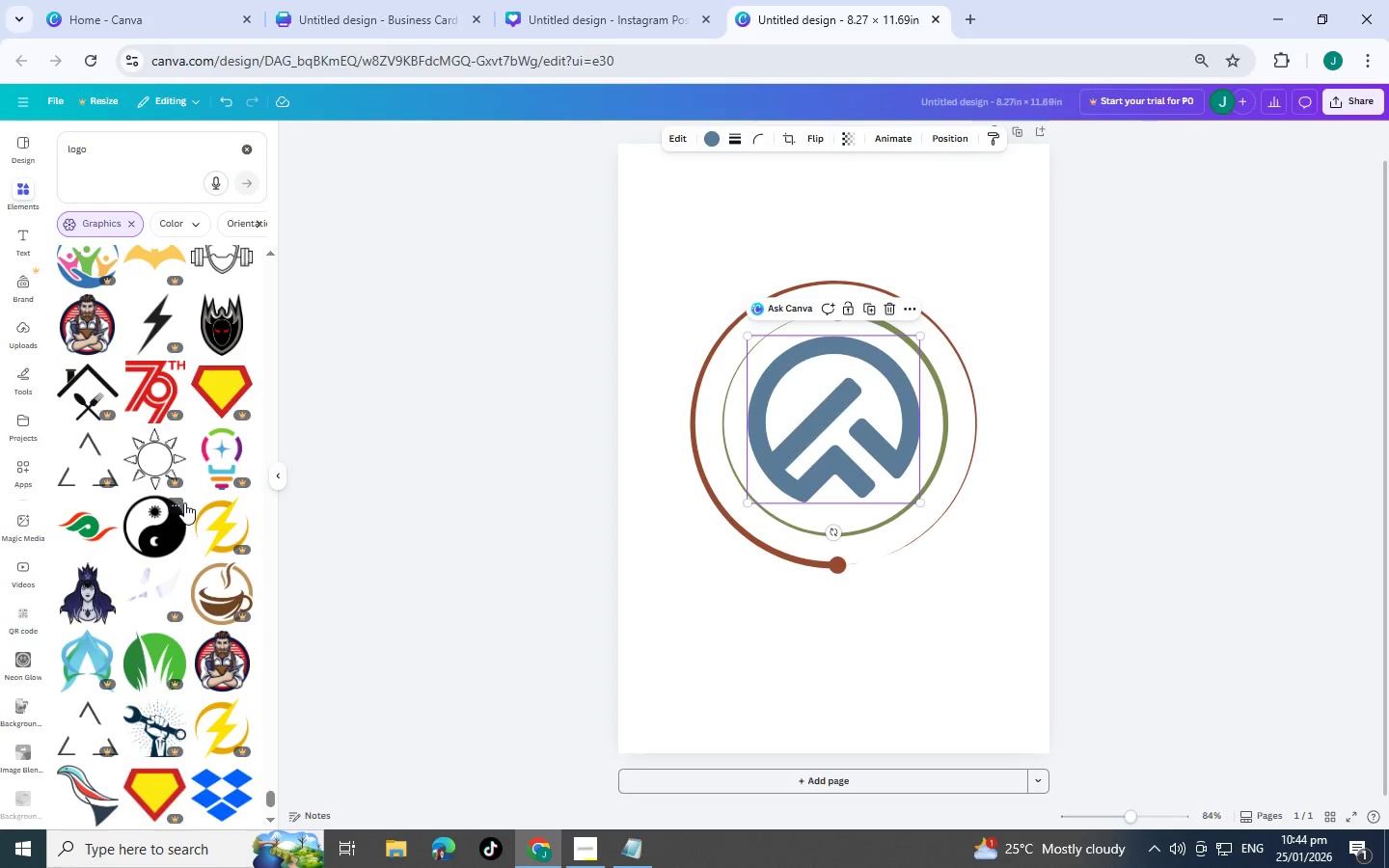 
left_click([181, 502])
 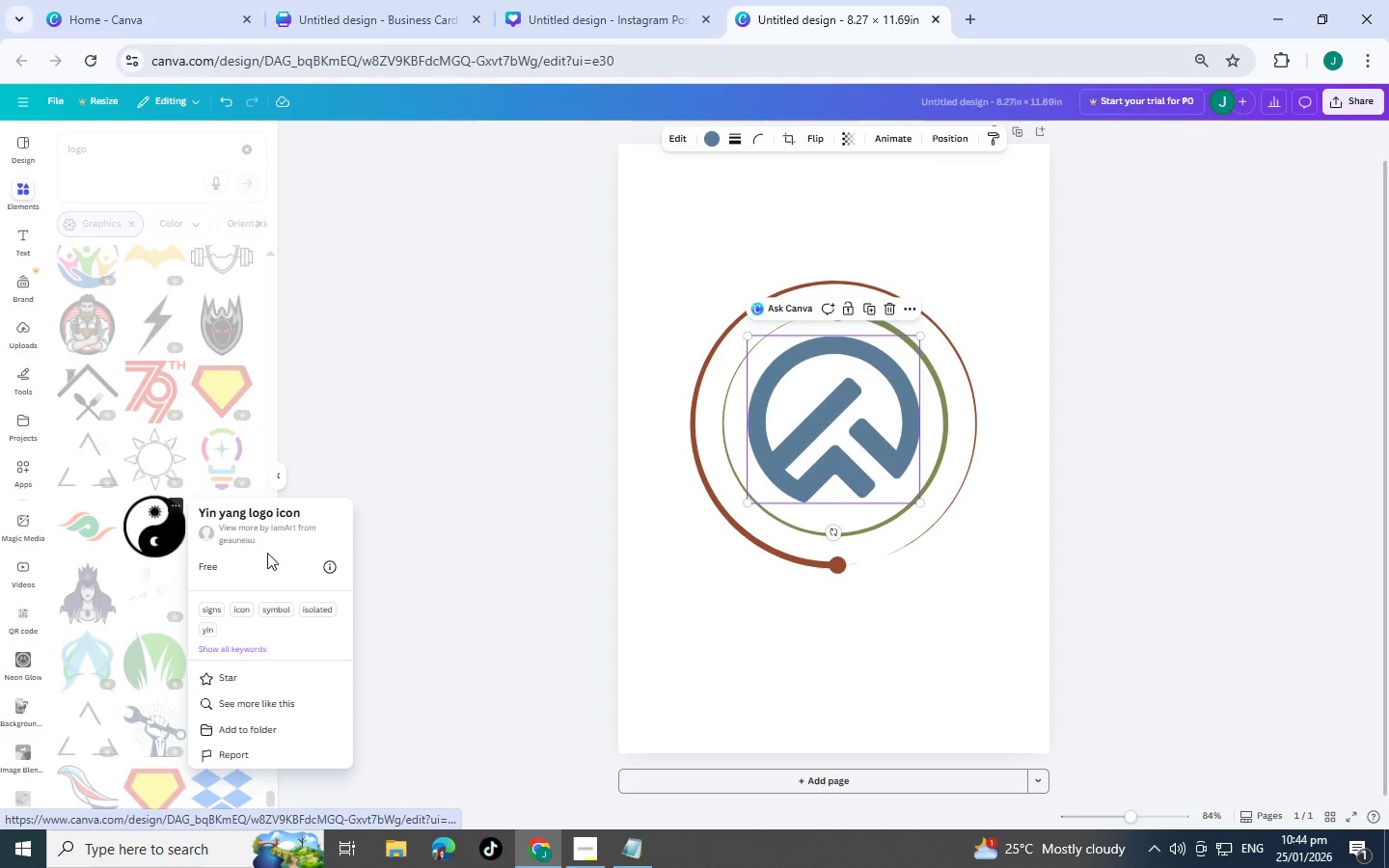 
left_click([152, 518])
 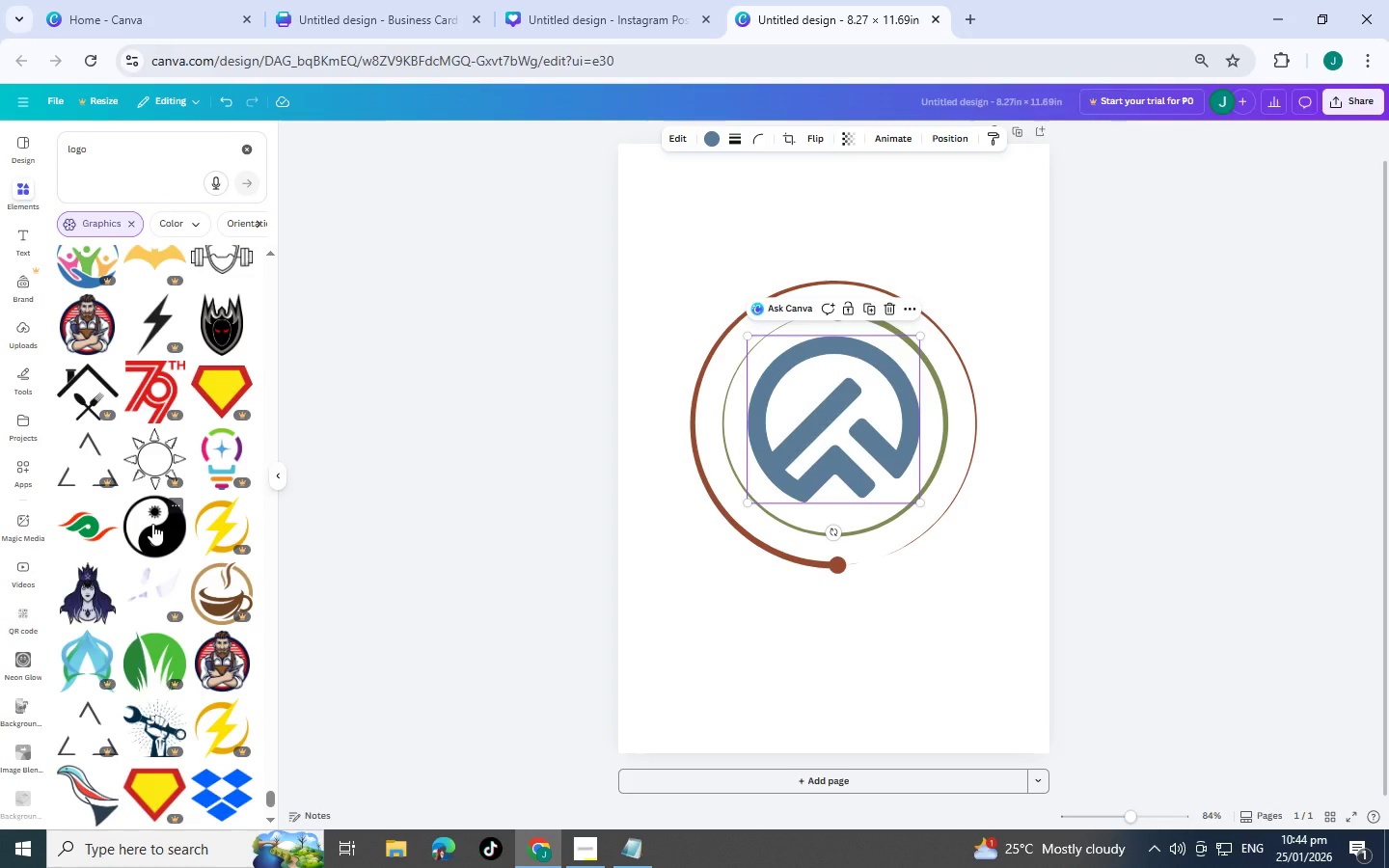 
left_click([152, 524])
 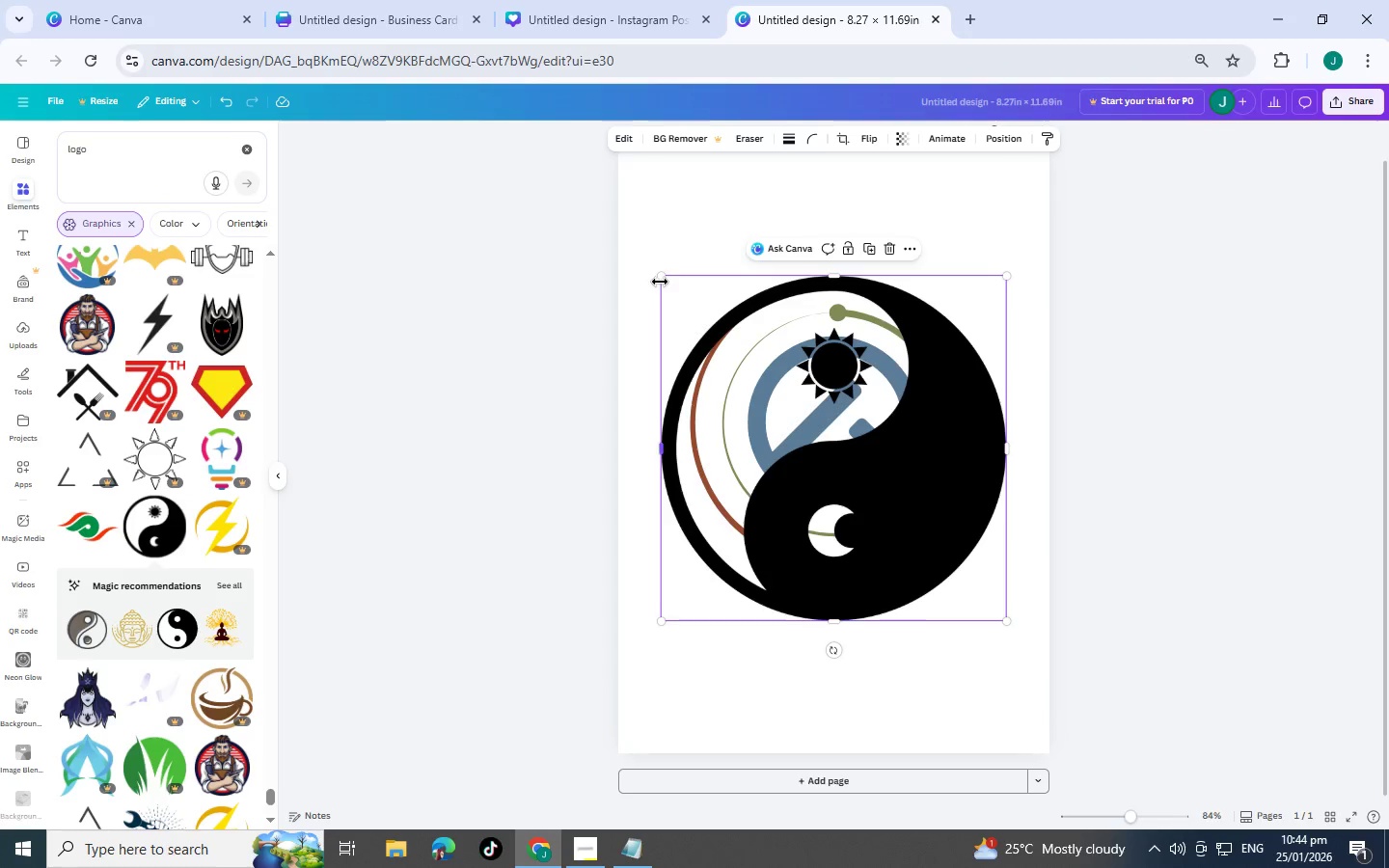 
left_click_drag(start_coordinate=[660, 276], to_coordinate=[852, 448])
 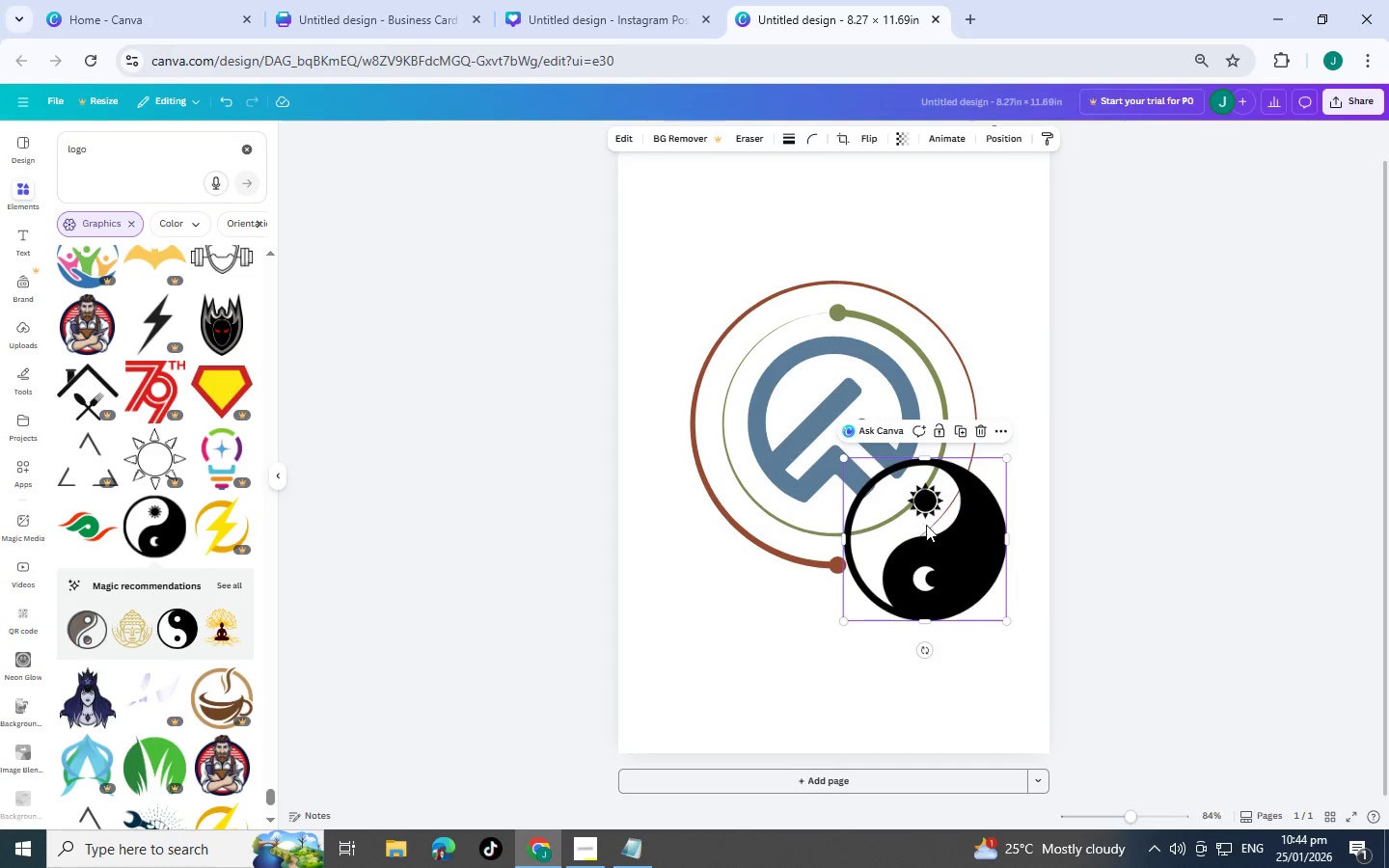 
left_click_drag(start_coordinate=[929, 526], to_coordinate=[841, 401])
 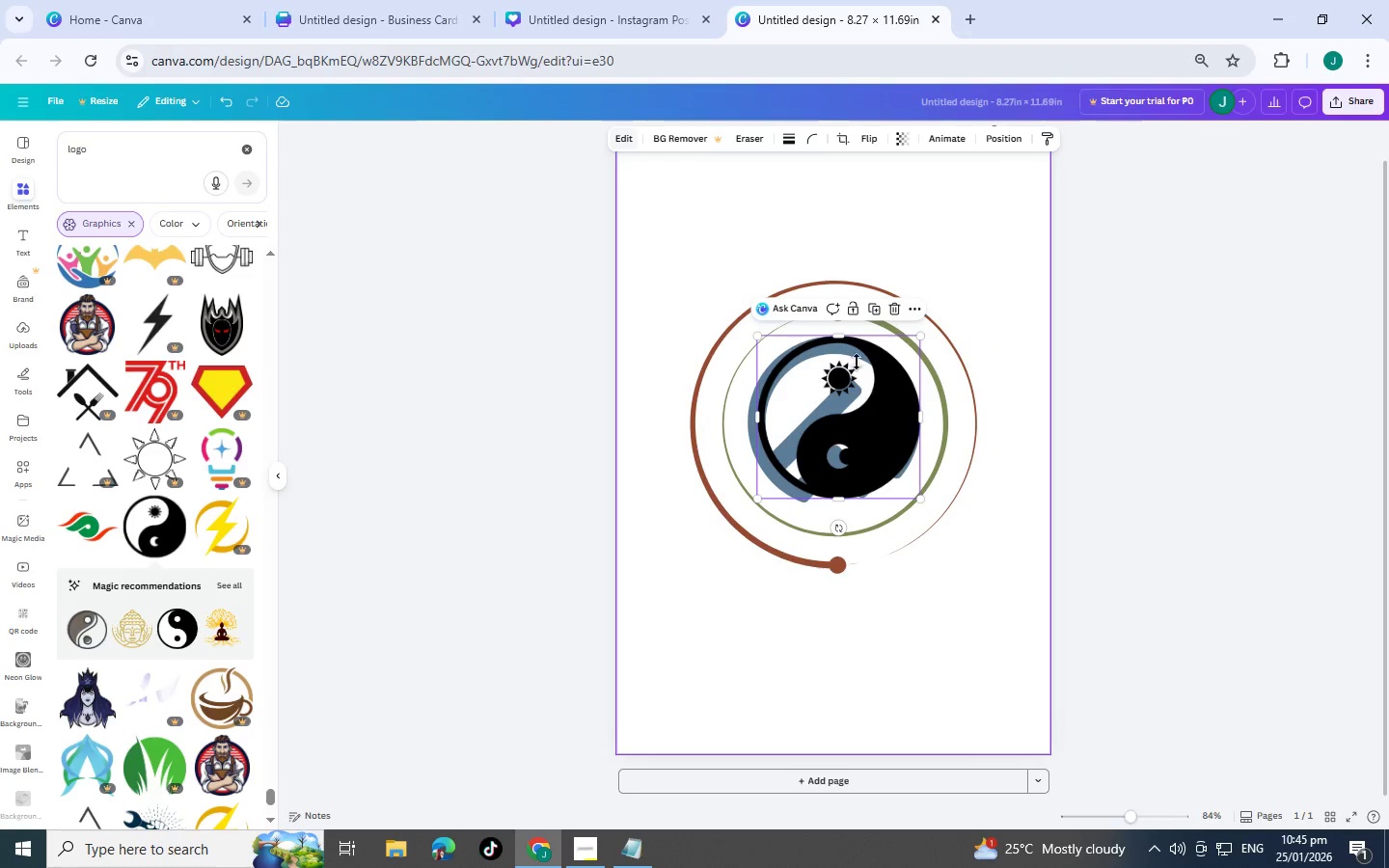 
left_click_drag(start_coordinate=[870, 428], to_coordinate=[965, 709])
 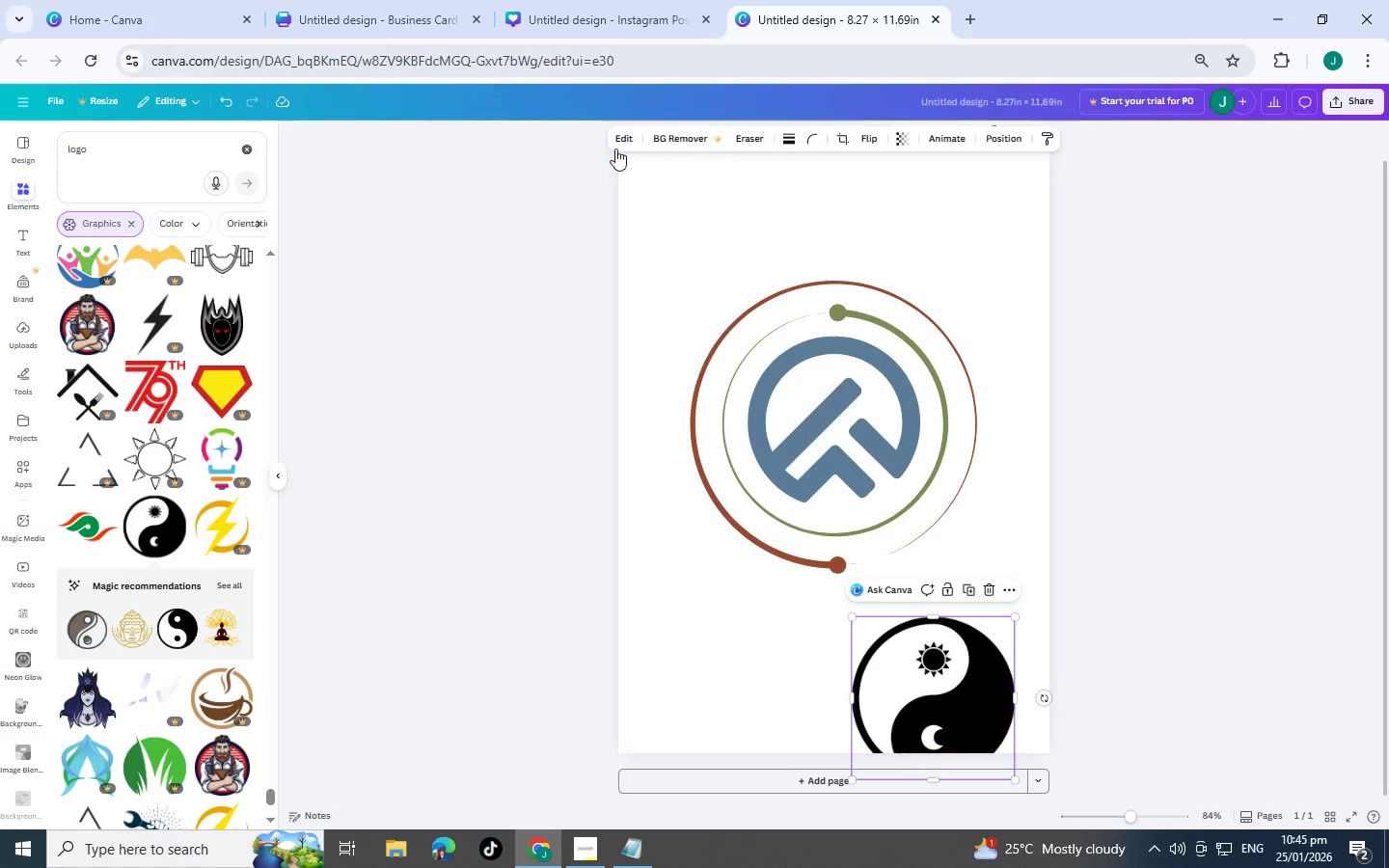 
left_click([617, 131])
 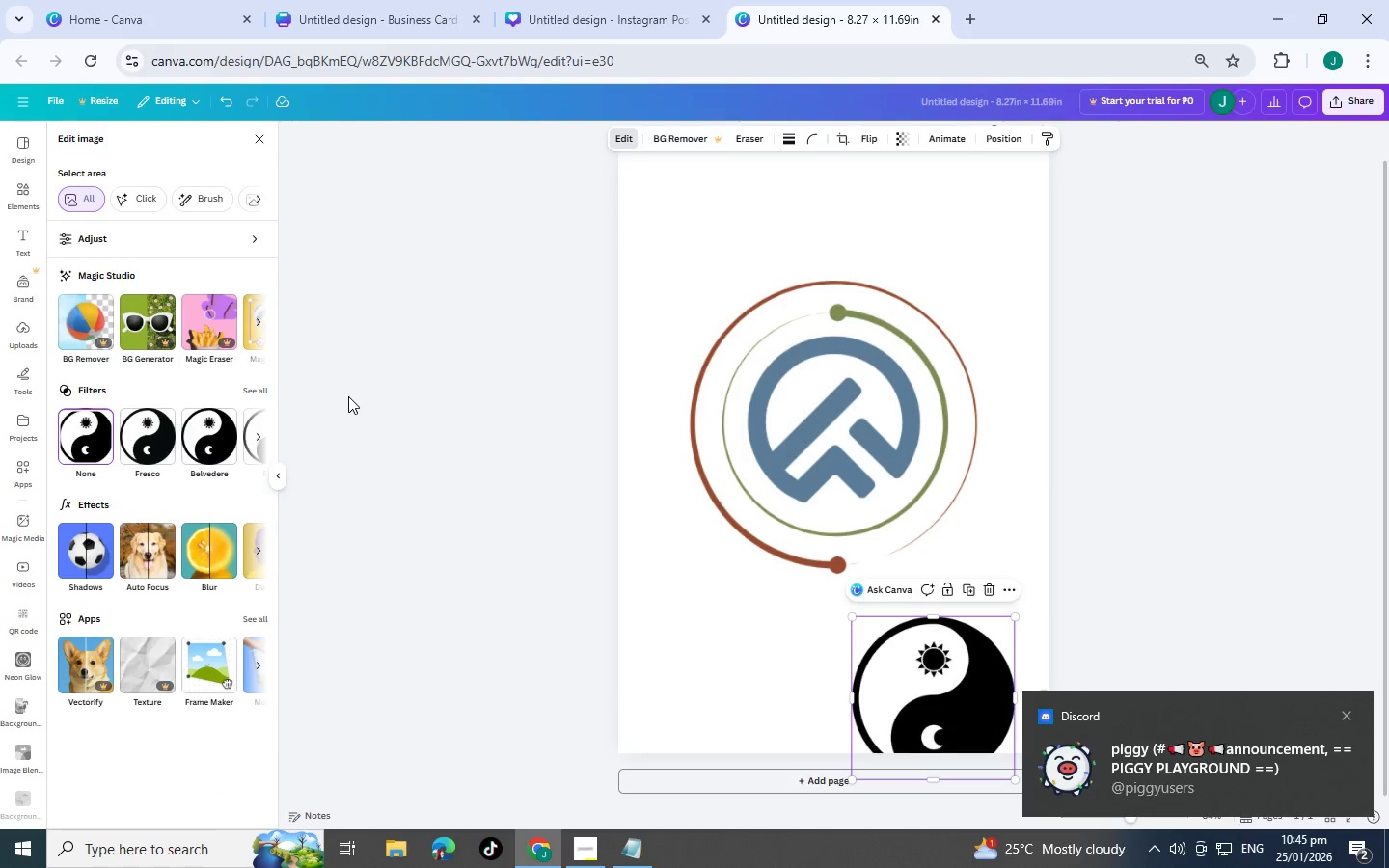 
wait(8.55)
 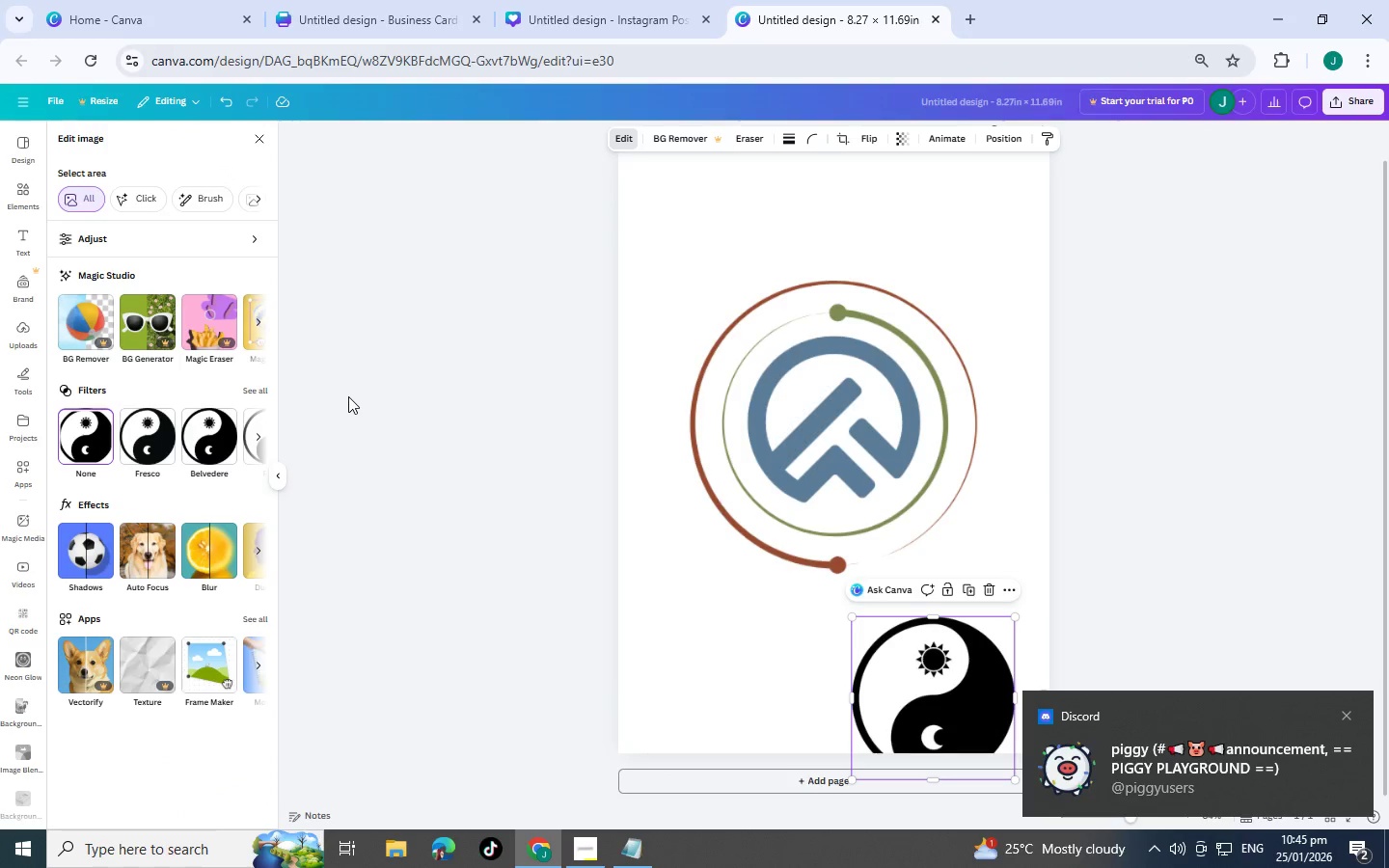 
left_click([260, 548])
 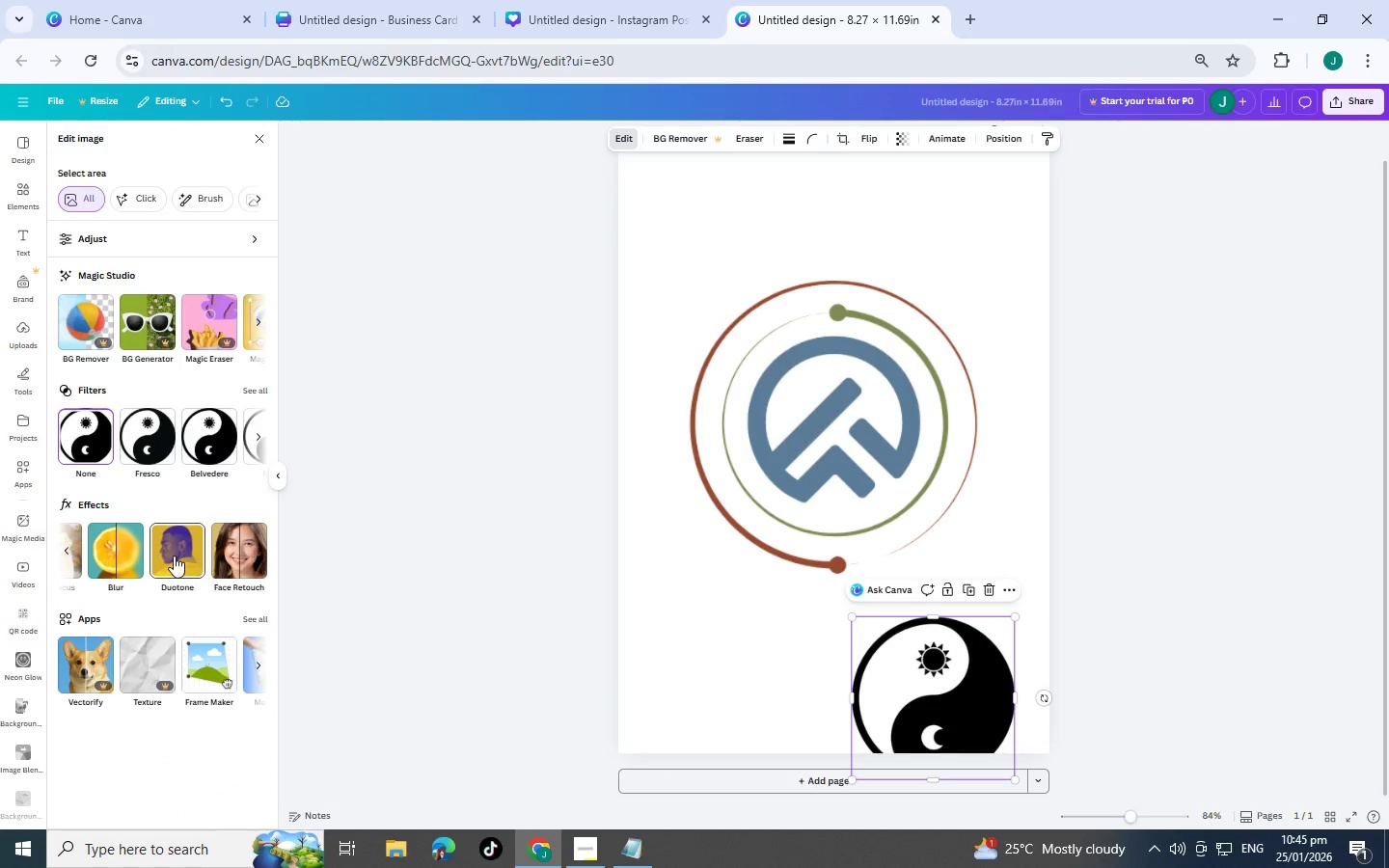 
left_click([174, 556])
 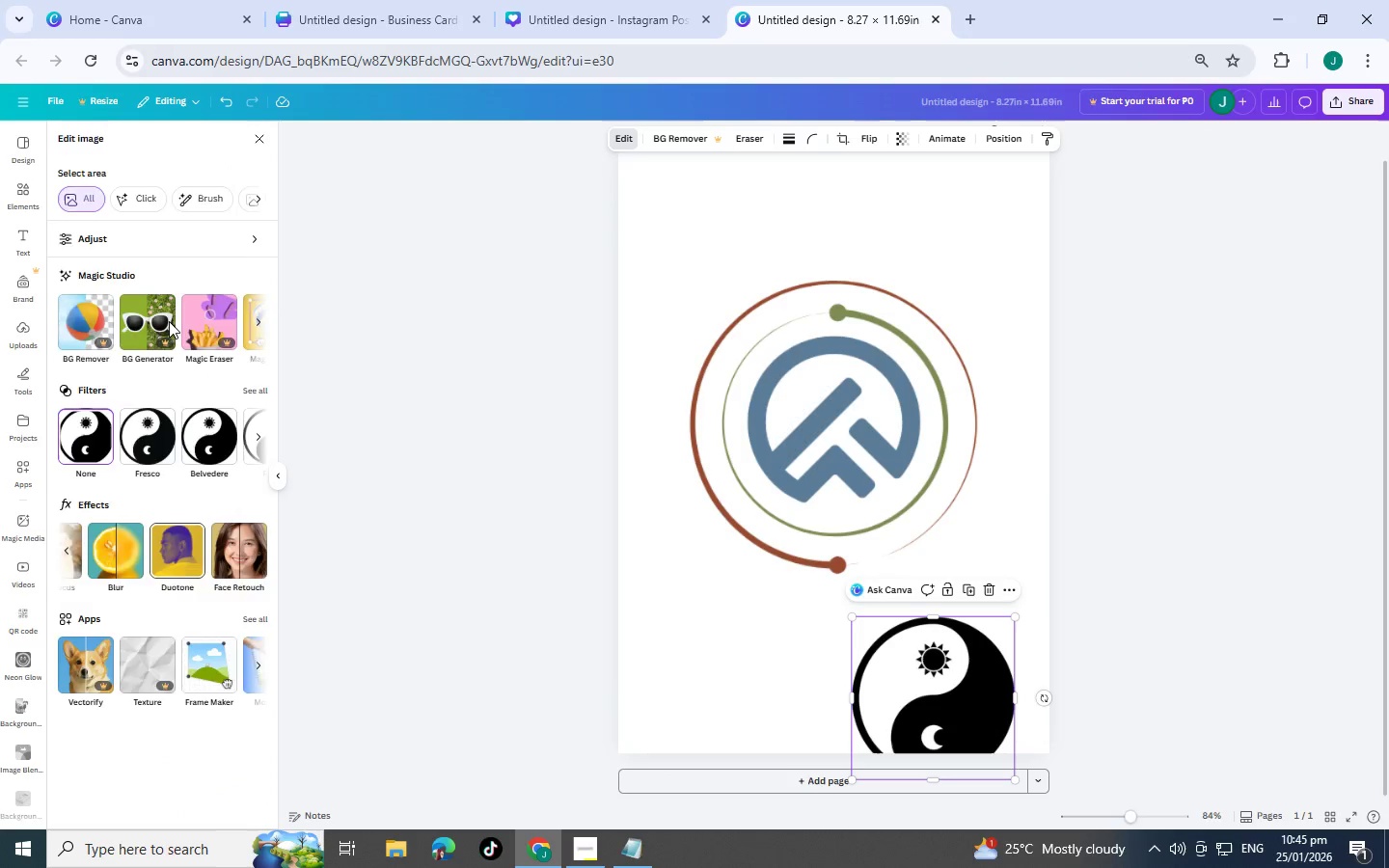 
mouse_move([161, 297])
 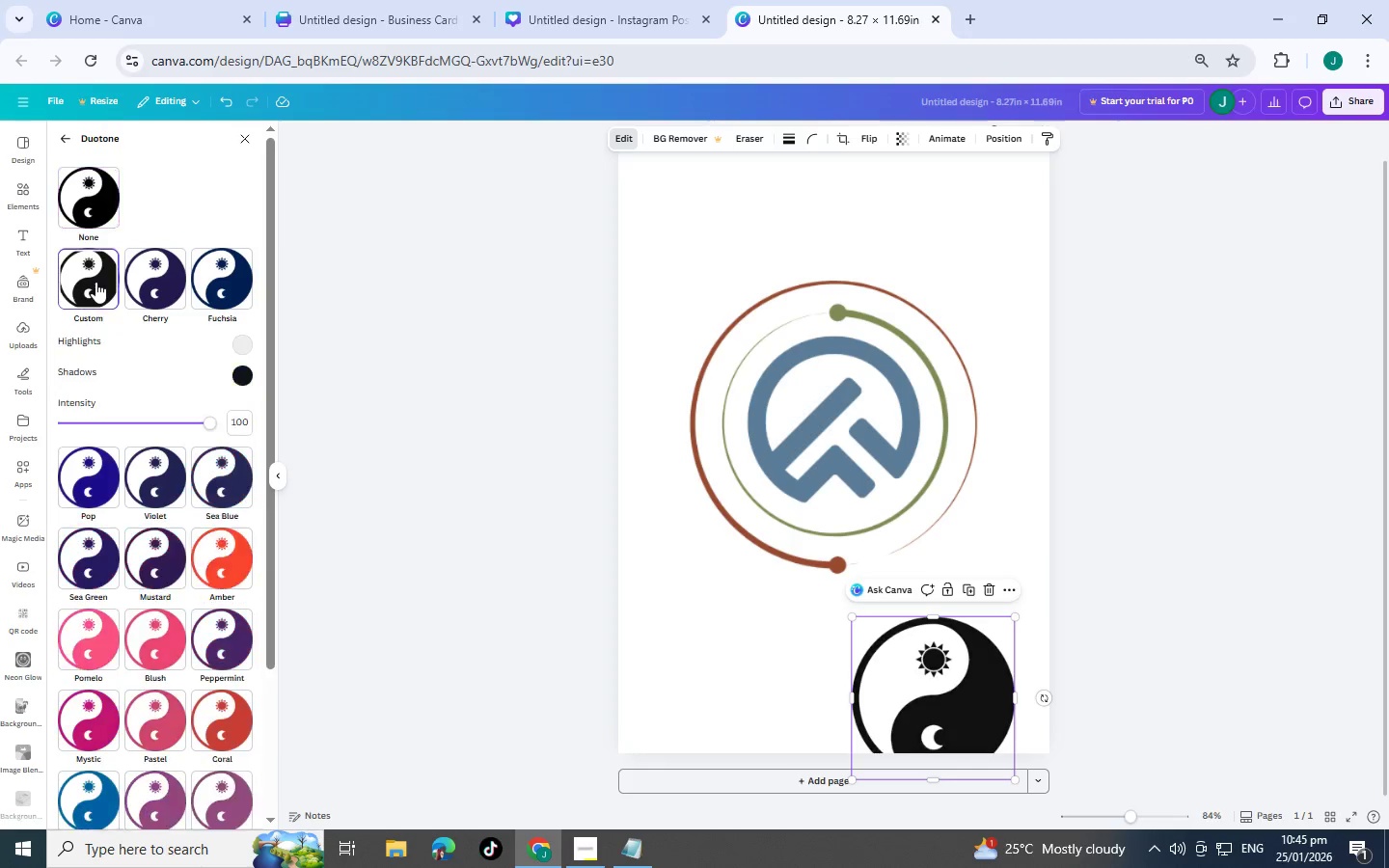 
wait(5.26)
 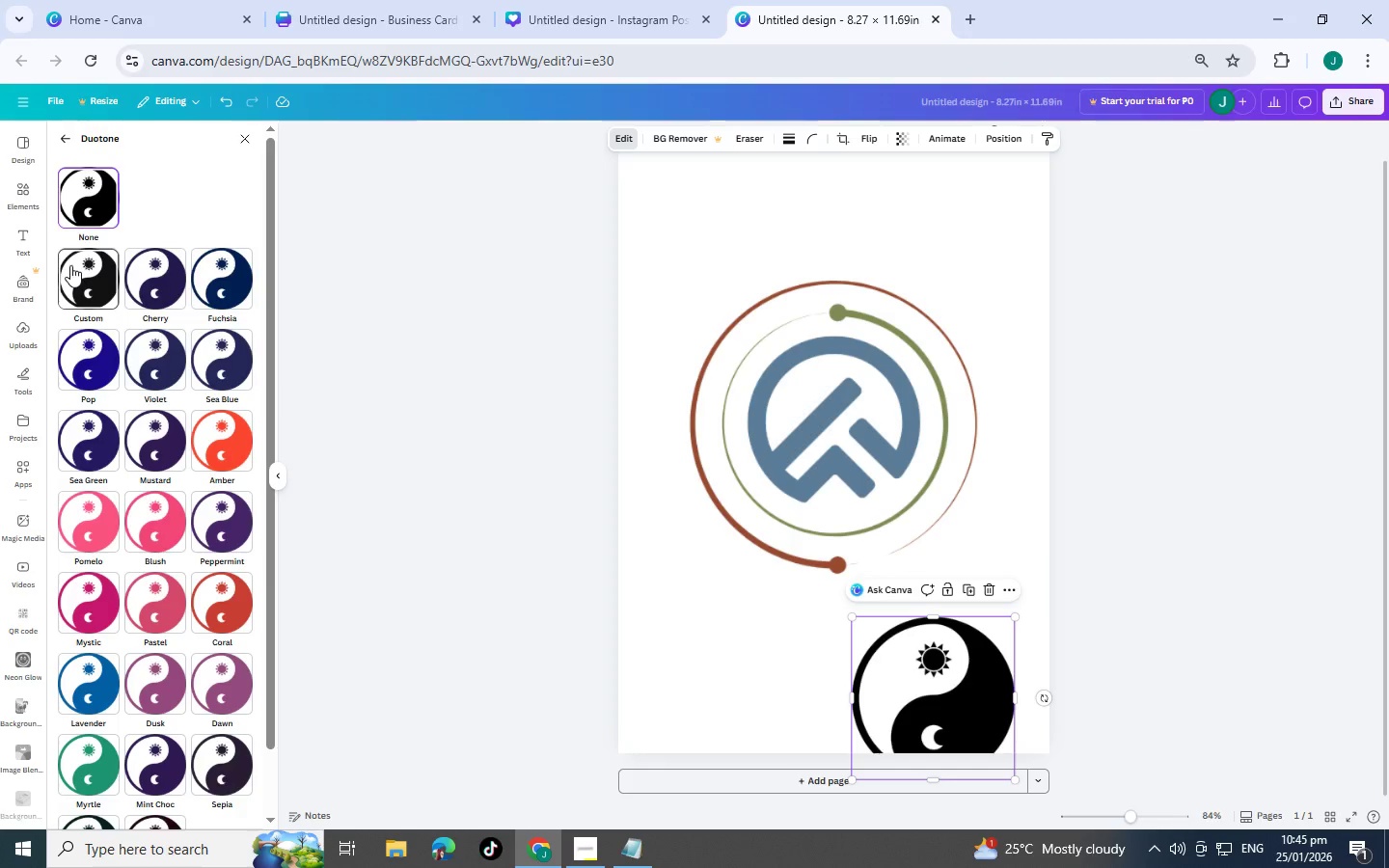 
left_click([241, 380])
 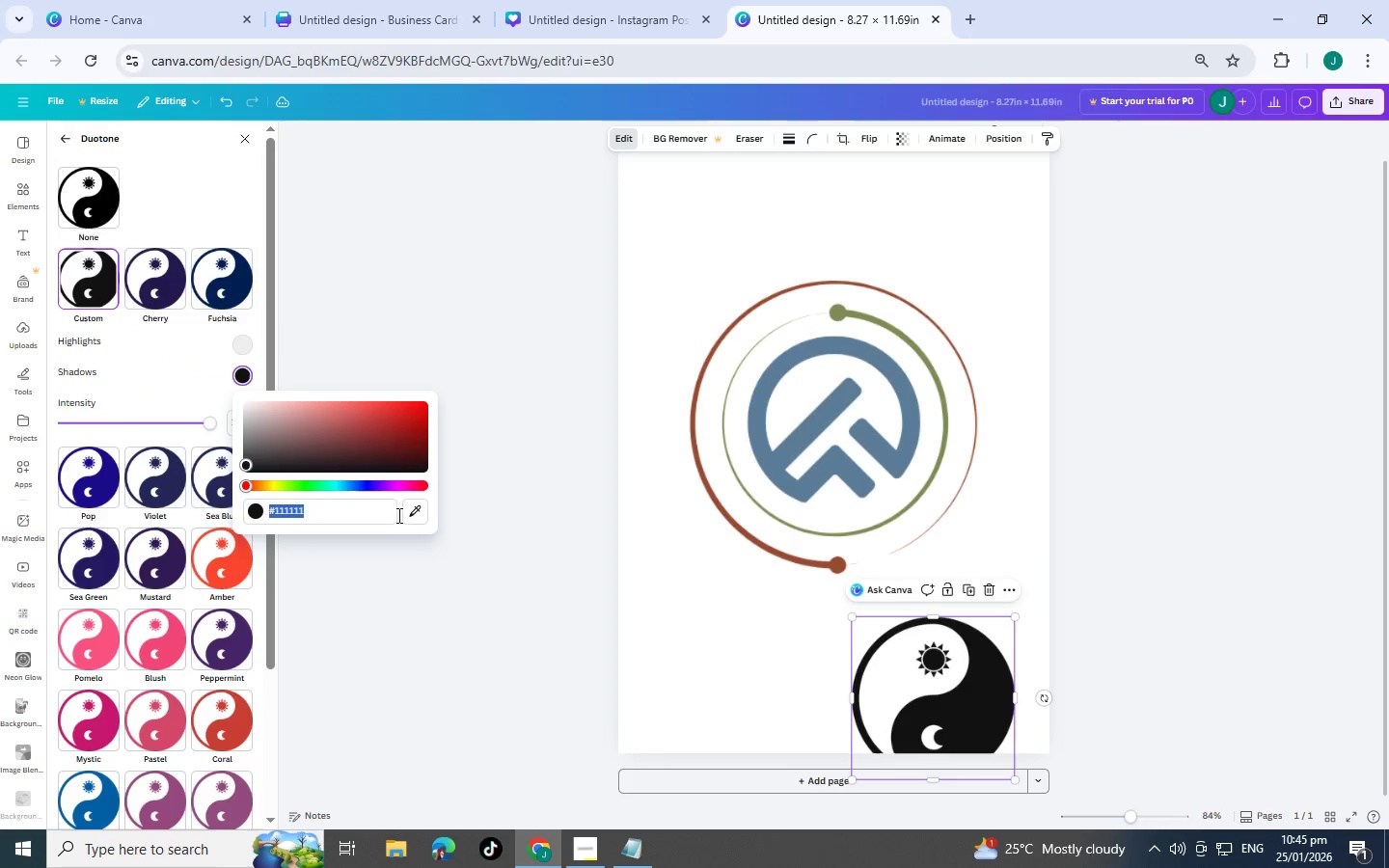 
left_click([413, 516])
 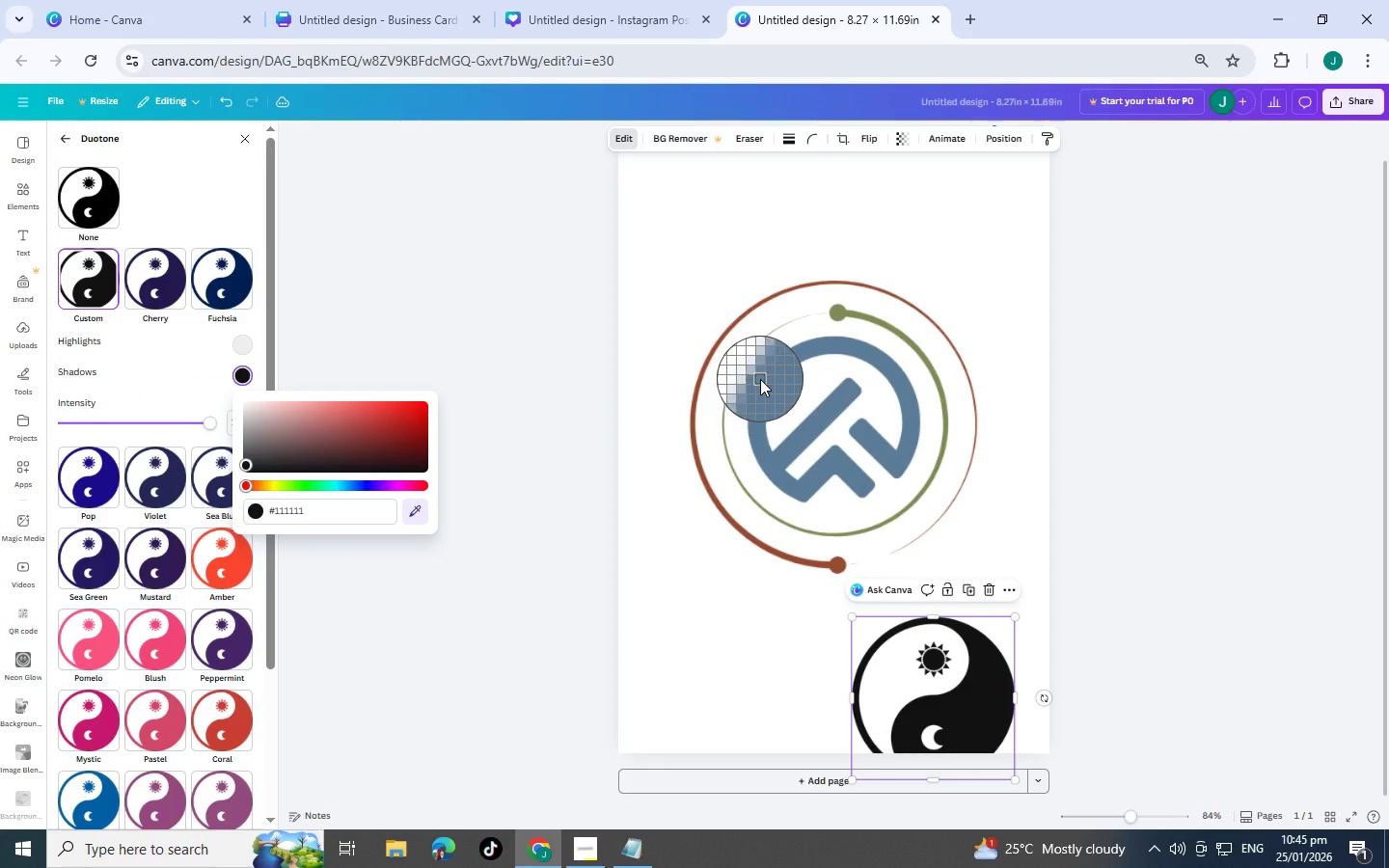 
left_click([762, 379])
 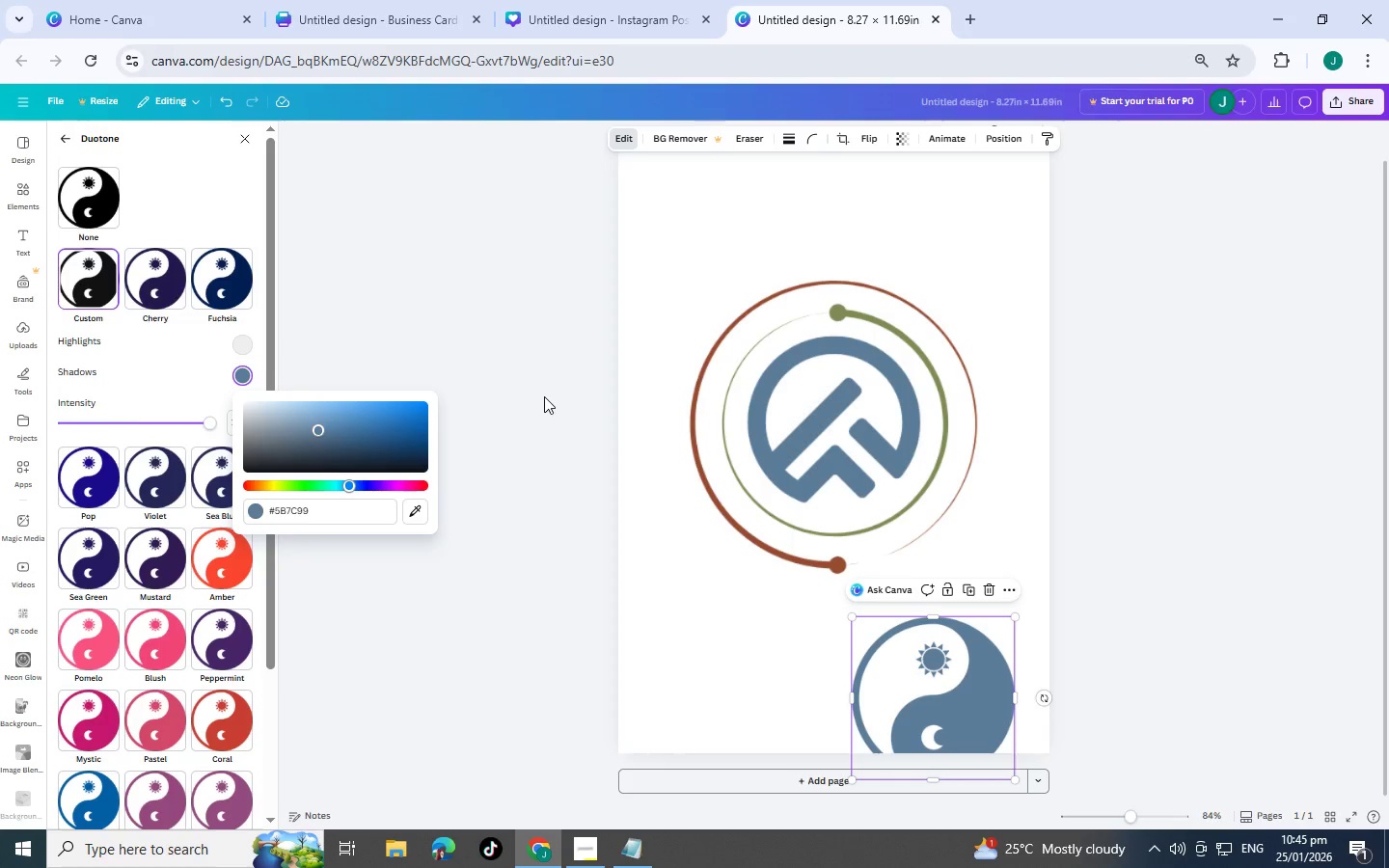 
left_click([515, 482])
 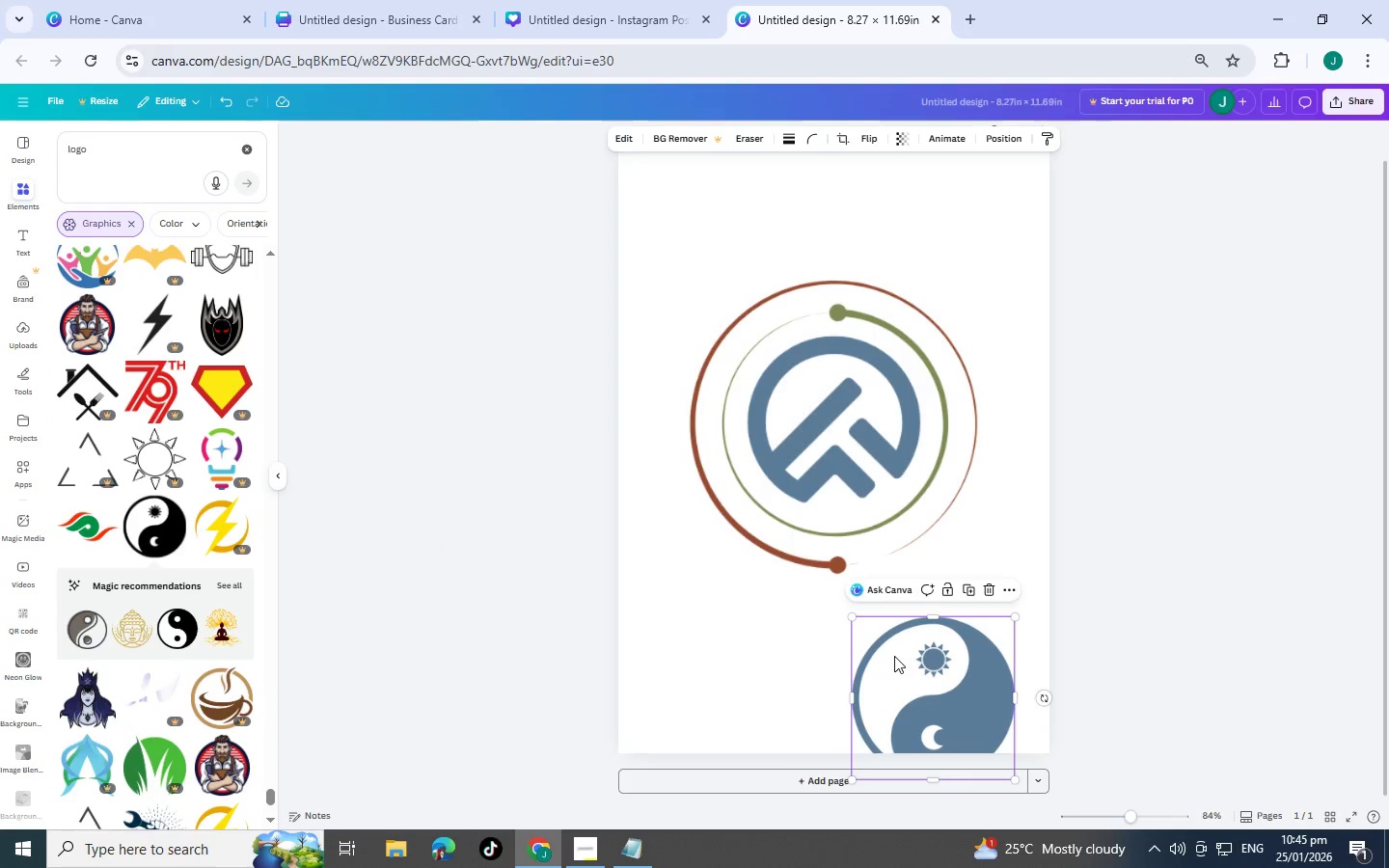 
left_click_drag(start_coordinate=[937, 703], to_coordinate=[861, 225])
 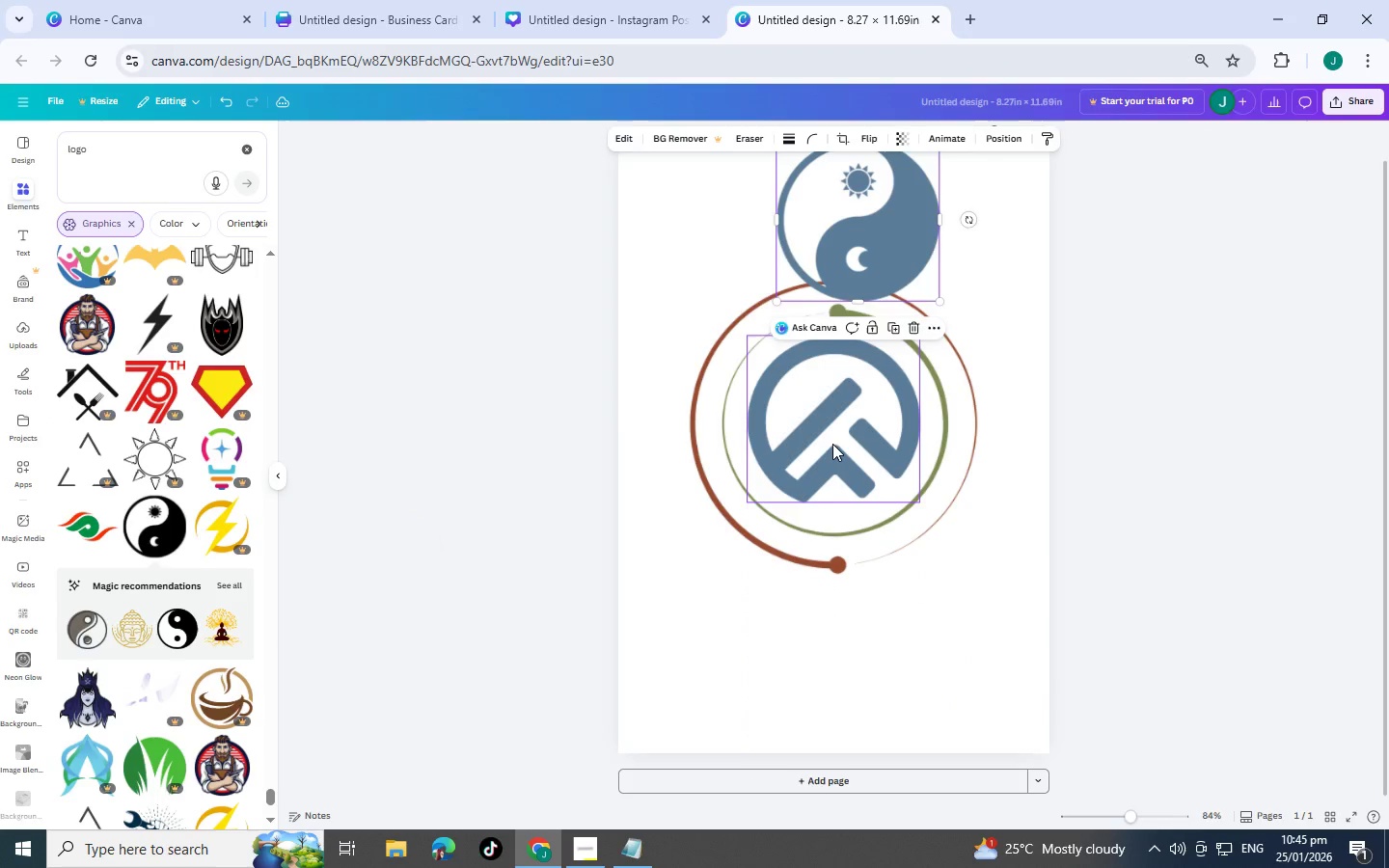 
left_click_drag(start_coordinate=[832, 444], to_coordinate=[719, 668])
 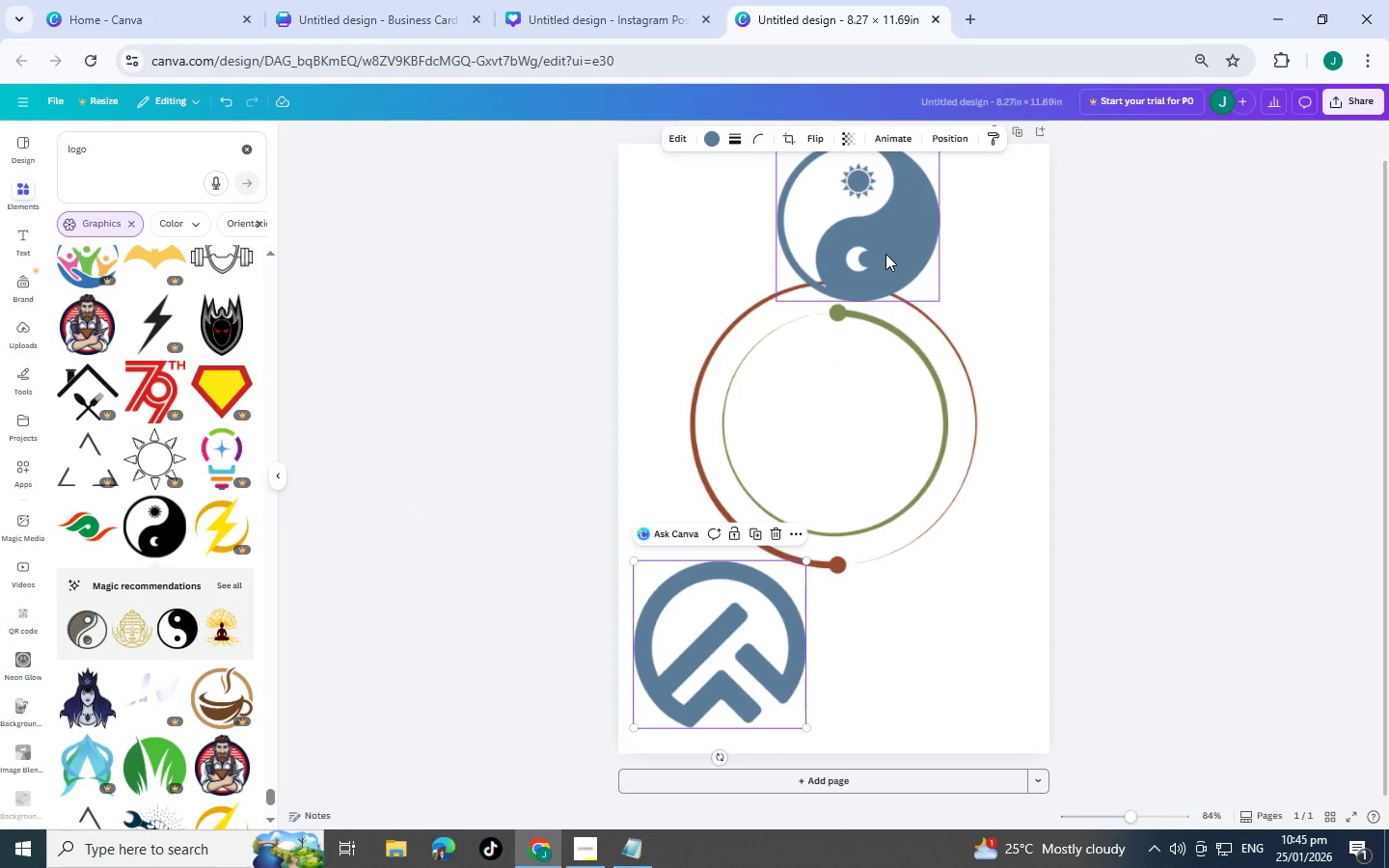 
left_click_drag(start_coordinate=[885, 254], to_coordinate=[863, 459])
 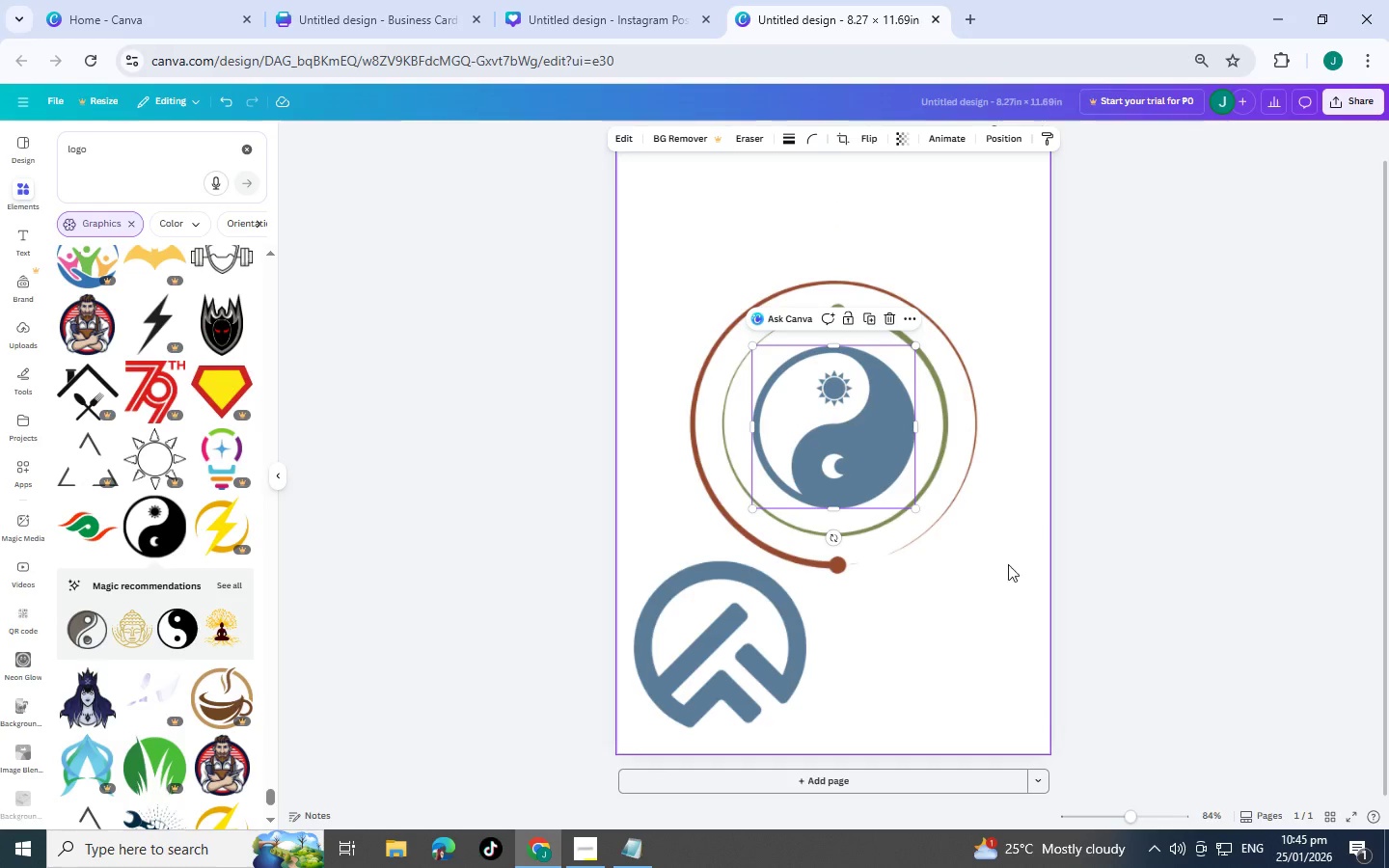 
left_click([999, 578])
 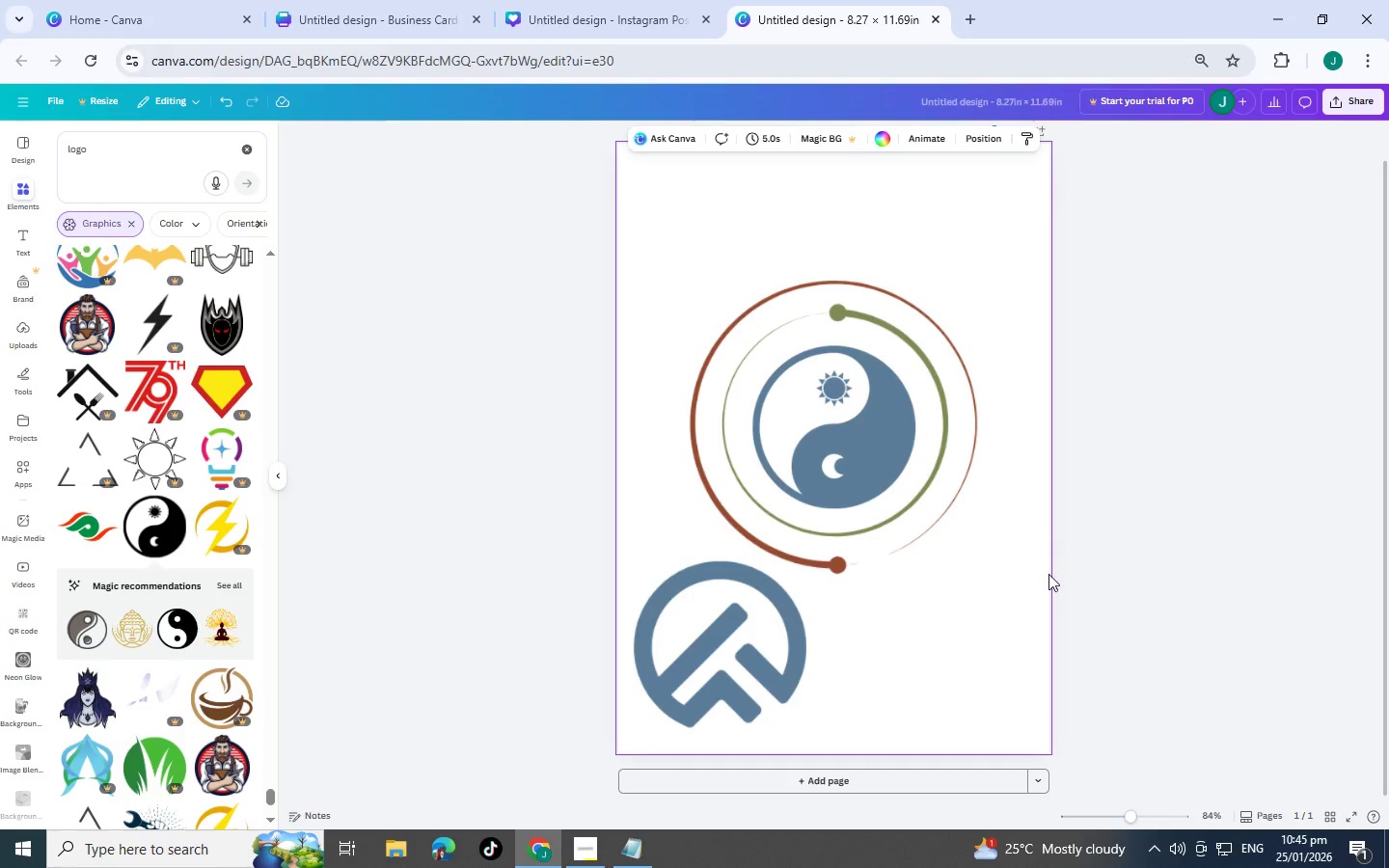 
left_click_drag(start_coordinate=[738, 678], to_coordinate=[959, 693])
 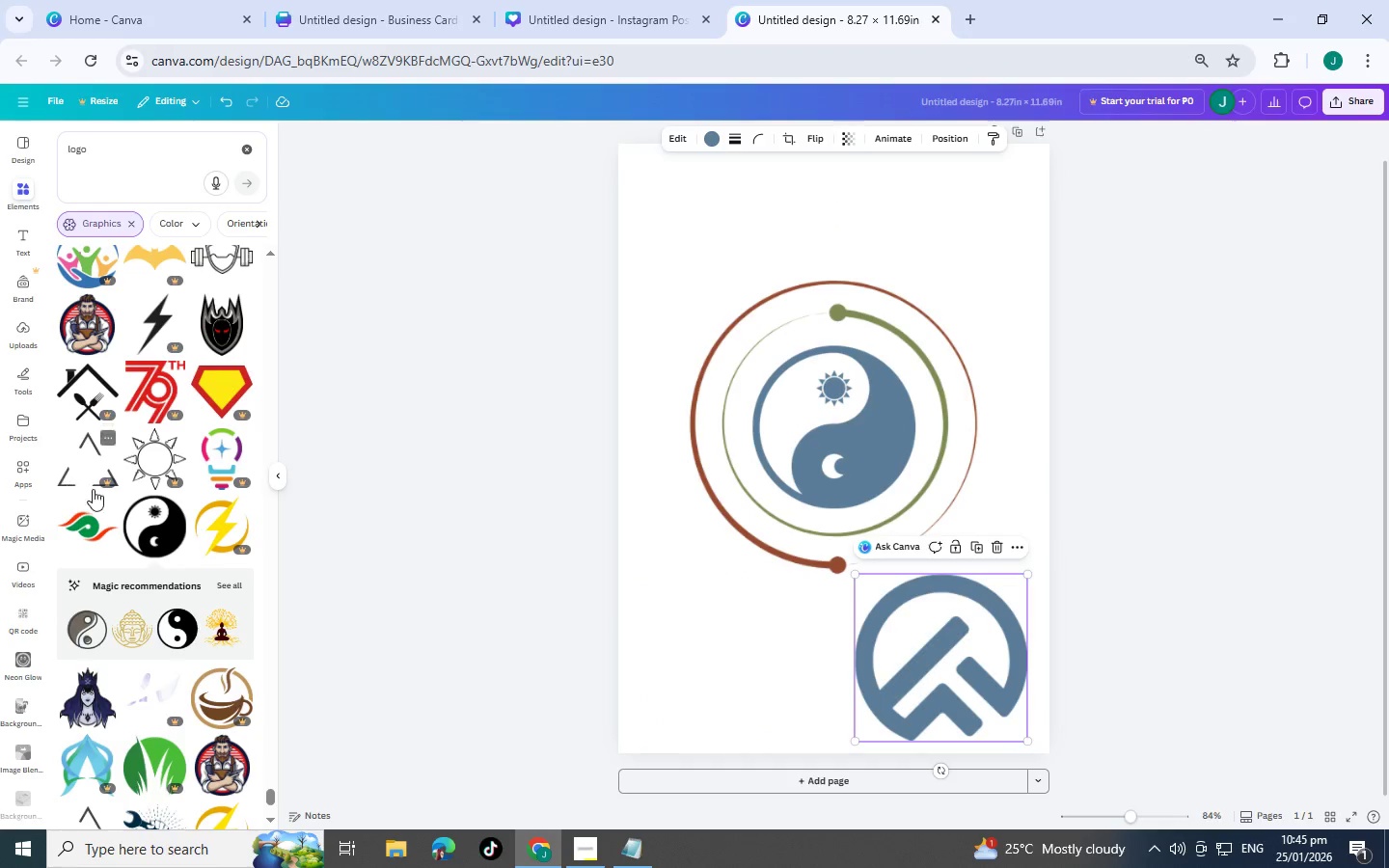 
scroll: coordinate [155, 529], scroll_direction: down, amount: 9.0
 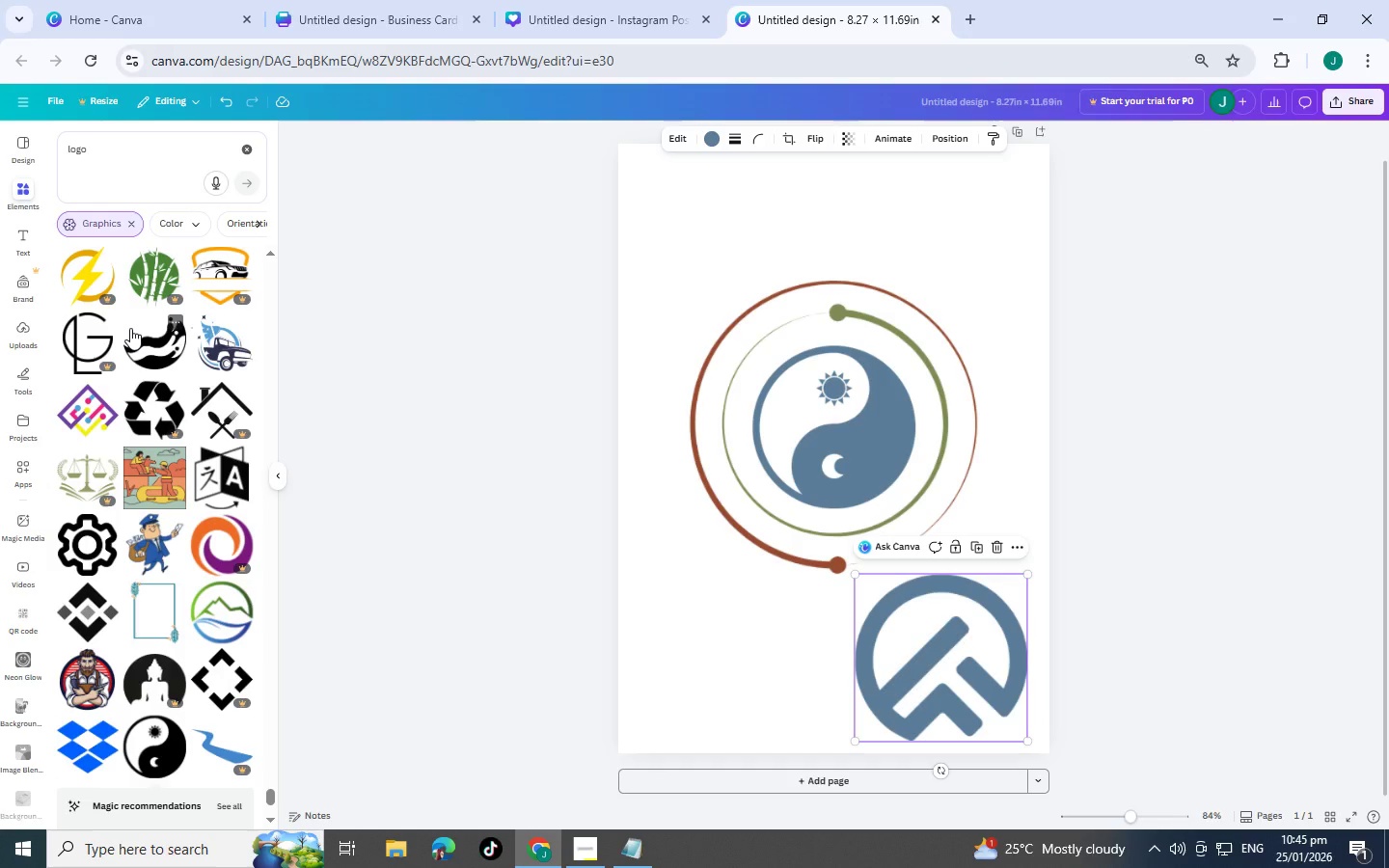 
left_click([130, 328])
 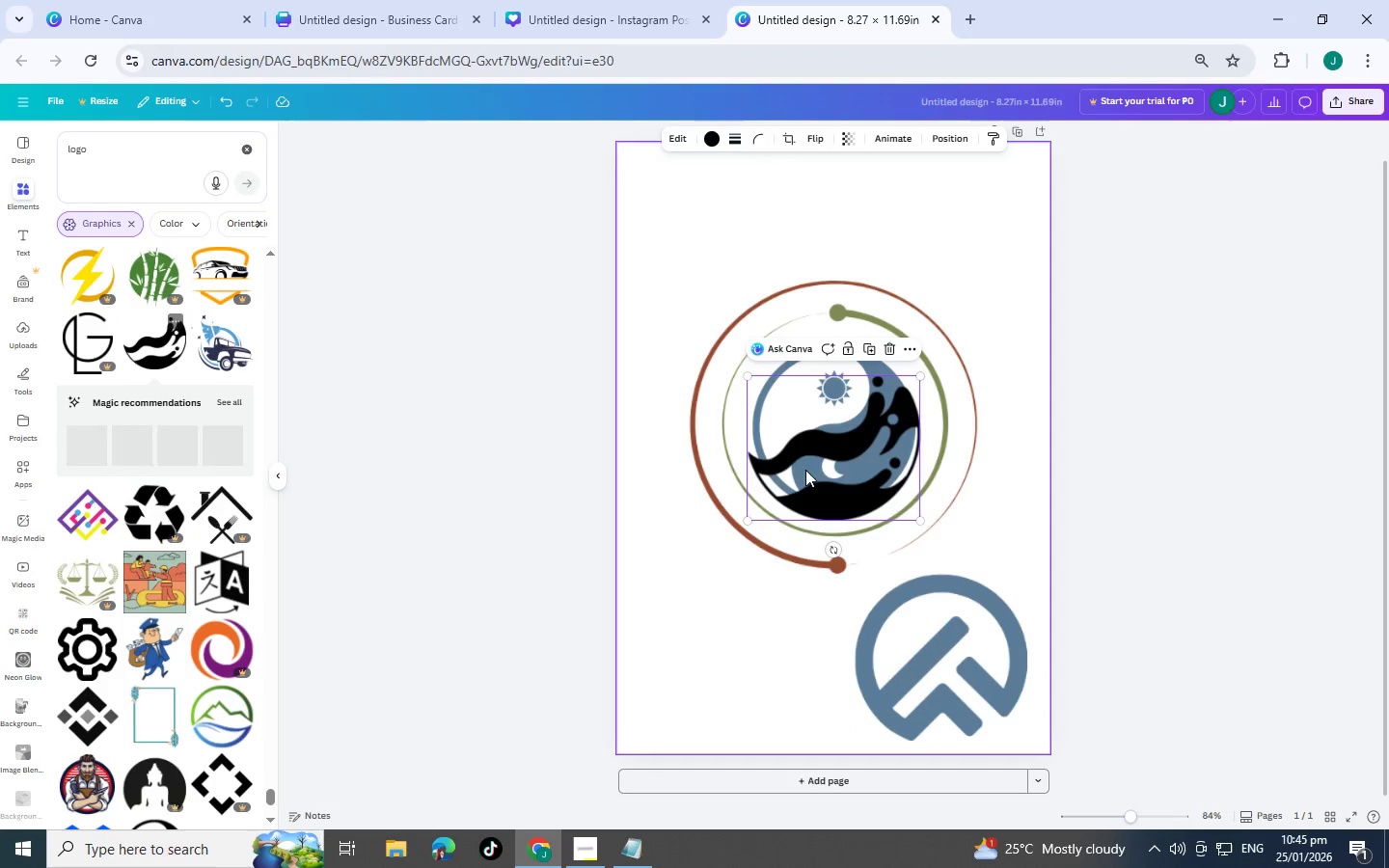 
left_click_drag(start_coordinate=[842, 470], to_coordinate=[775, 670])
 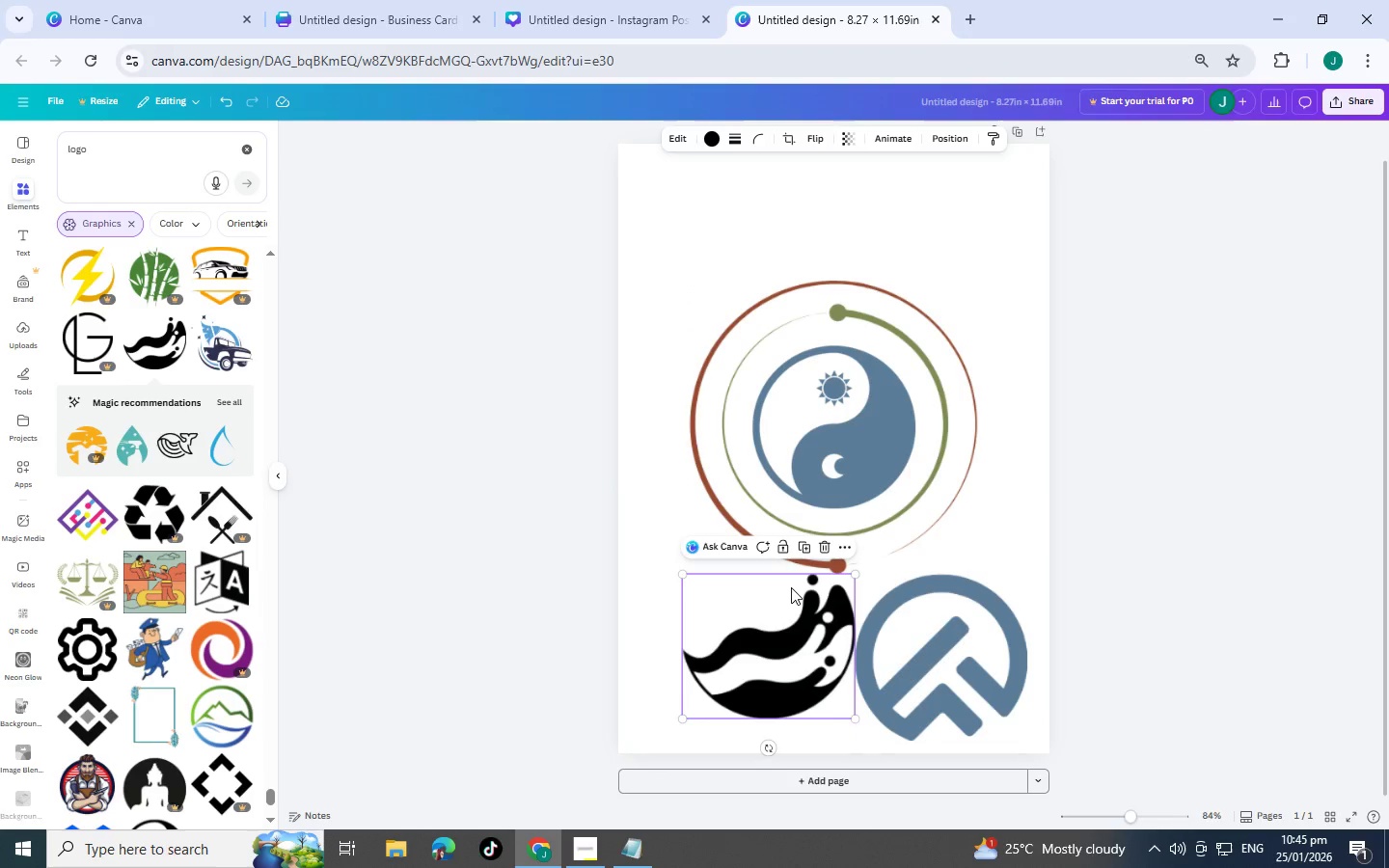 
mouse_move([827, 569])
 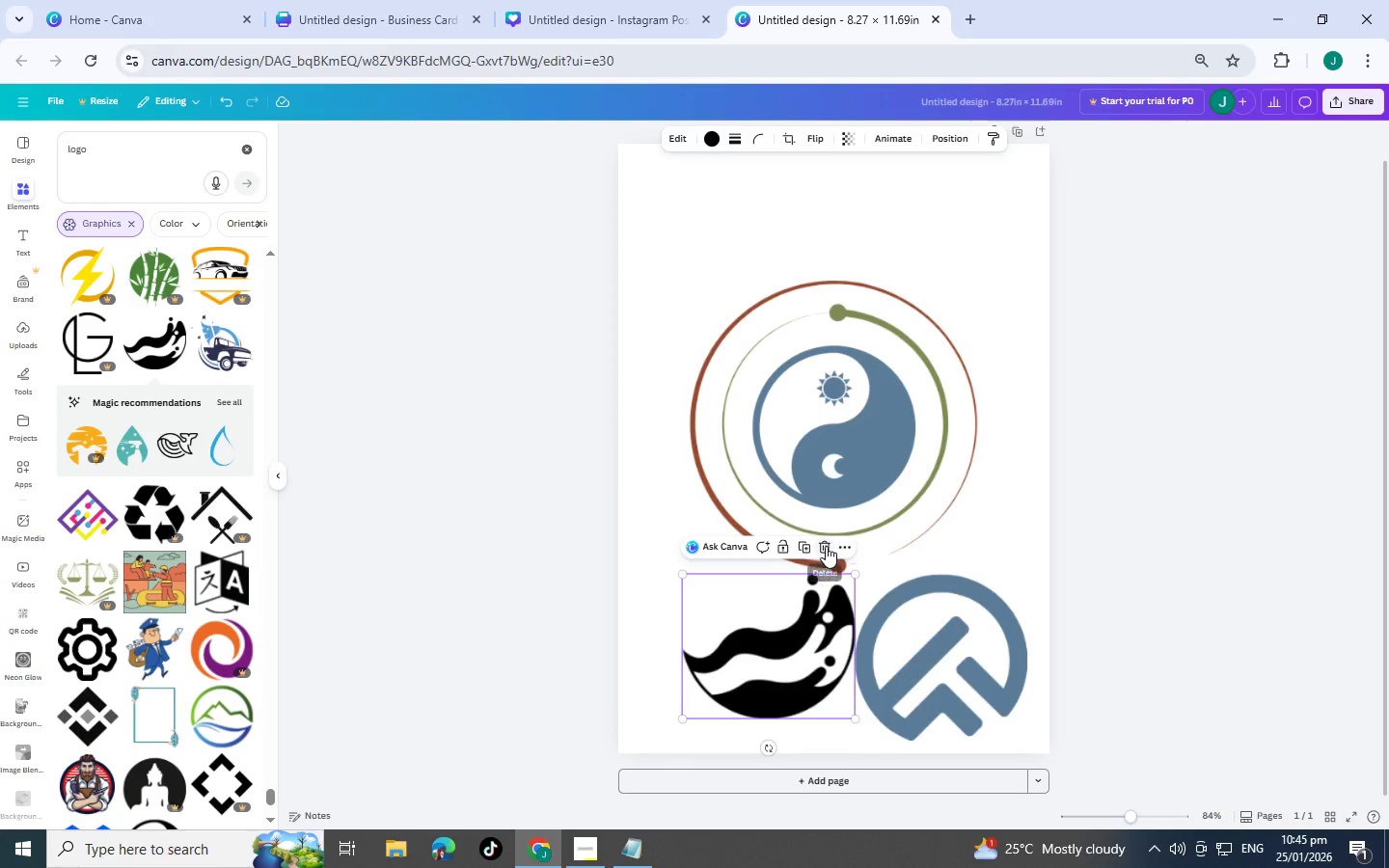 
left_click([826, 546])
 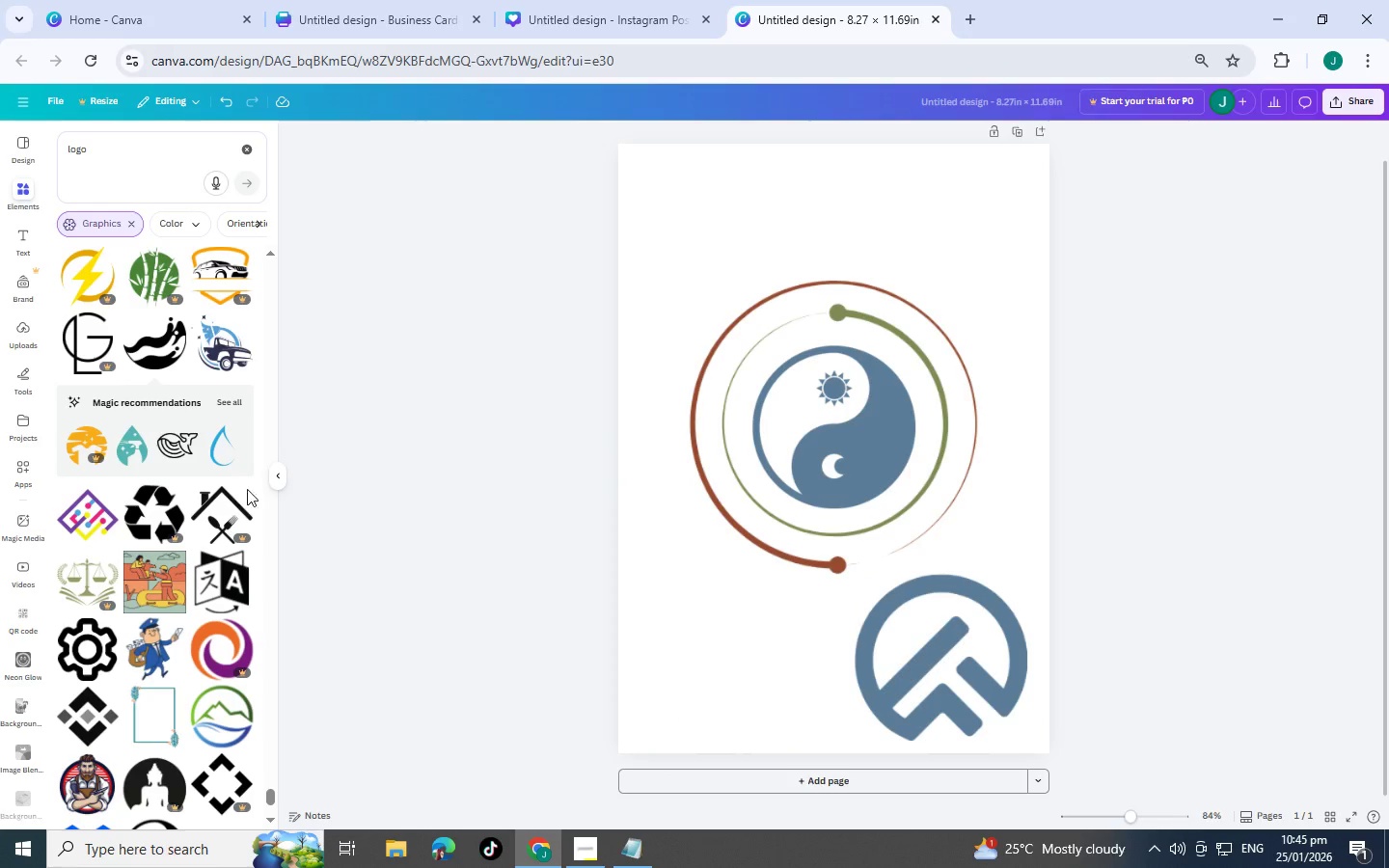 
scroll: coordinate [185, 408], scroll_direction: down, amount: 6.0
 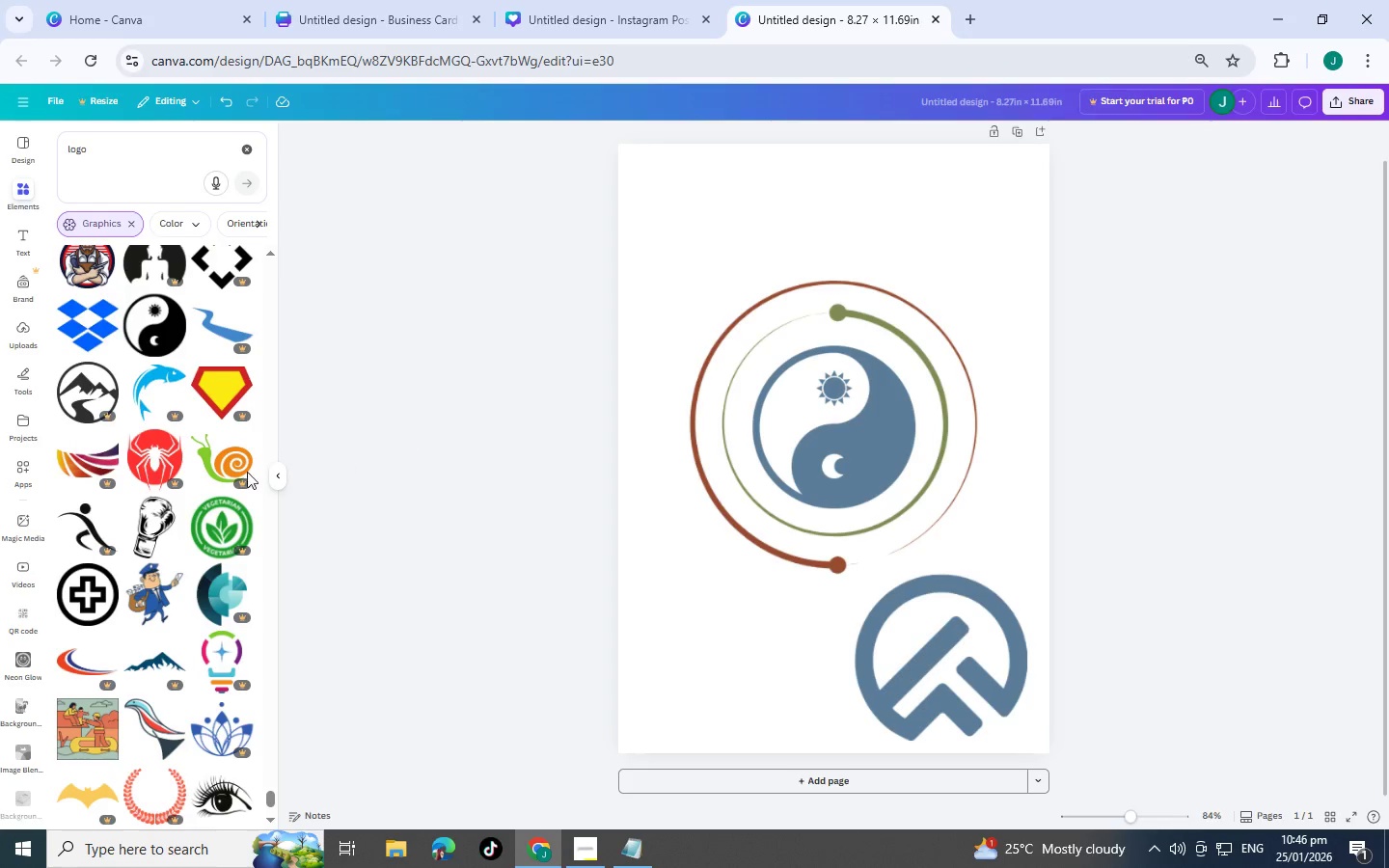 
key(Alt+CapsLock)
 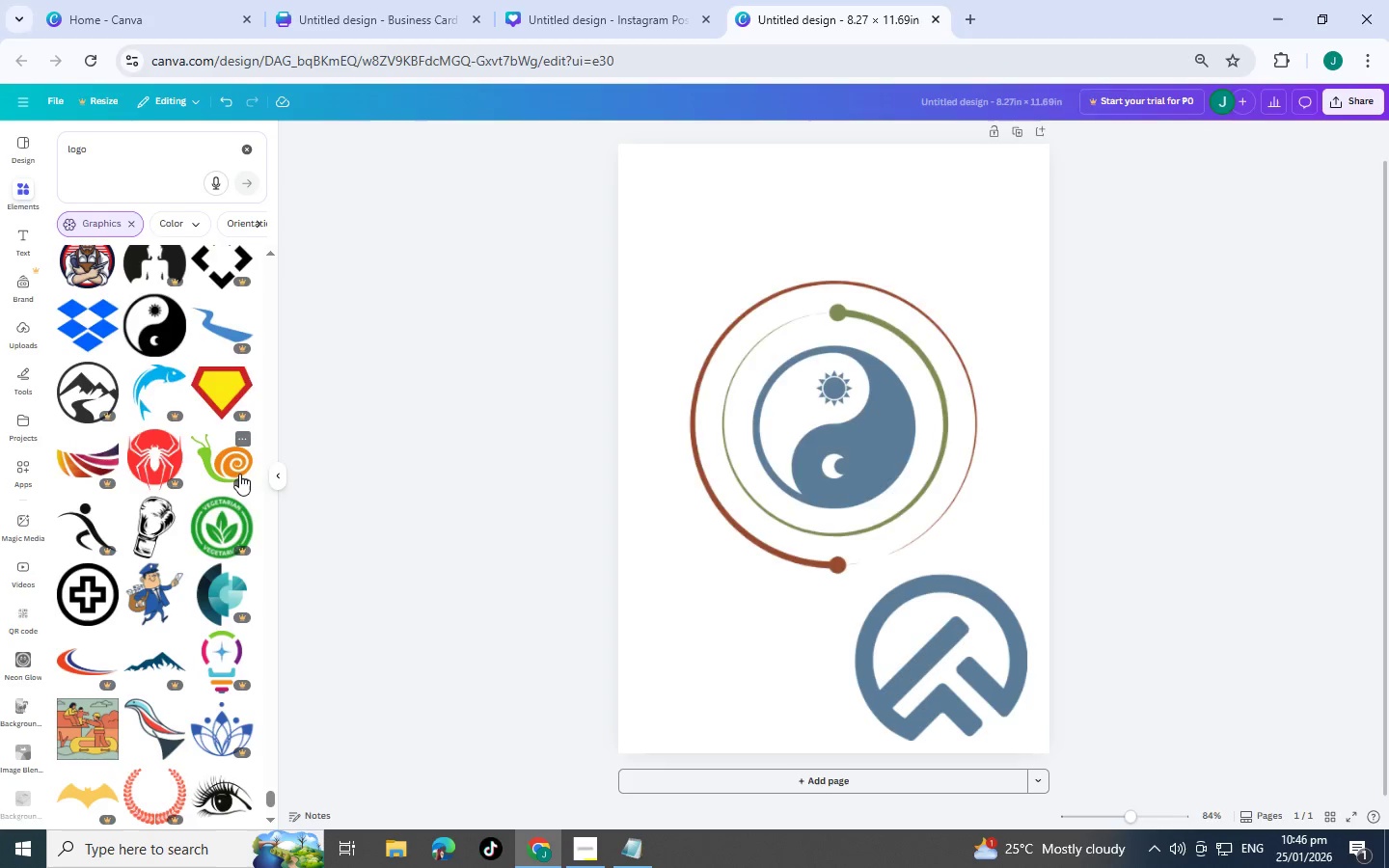 
key(Alt+Tab)